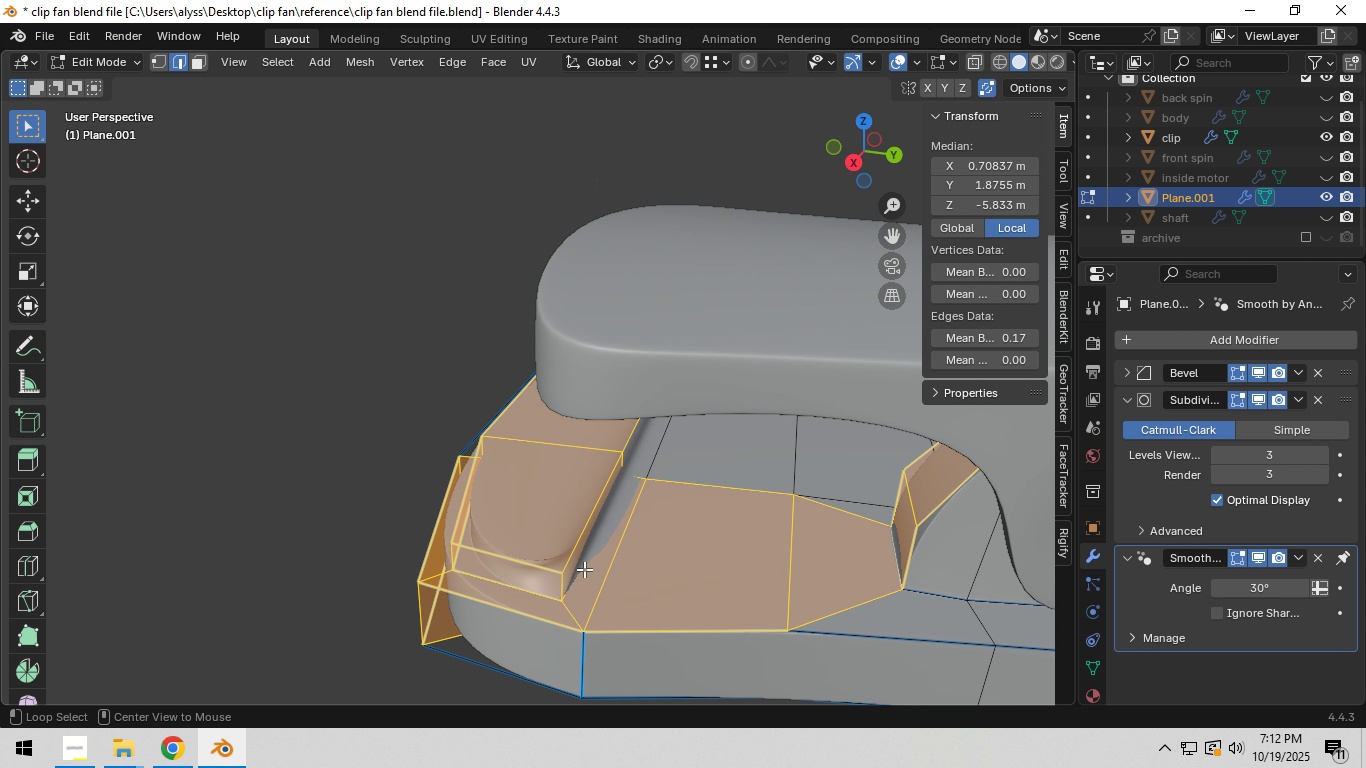 
hold_key(key=AltLeft, duration=0.63)
left_click([584, 569])
 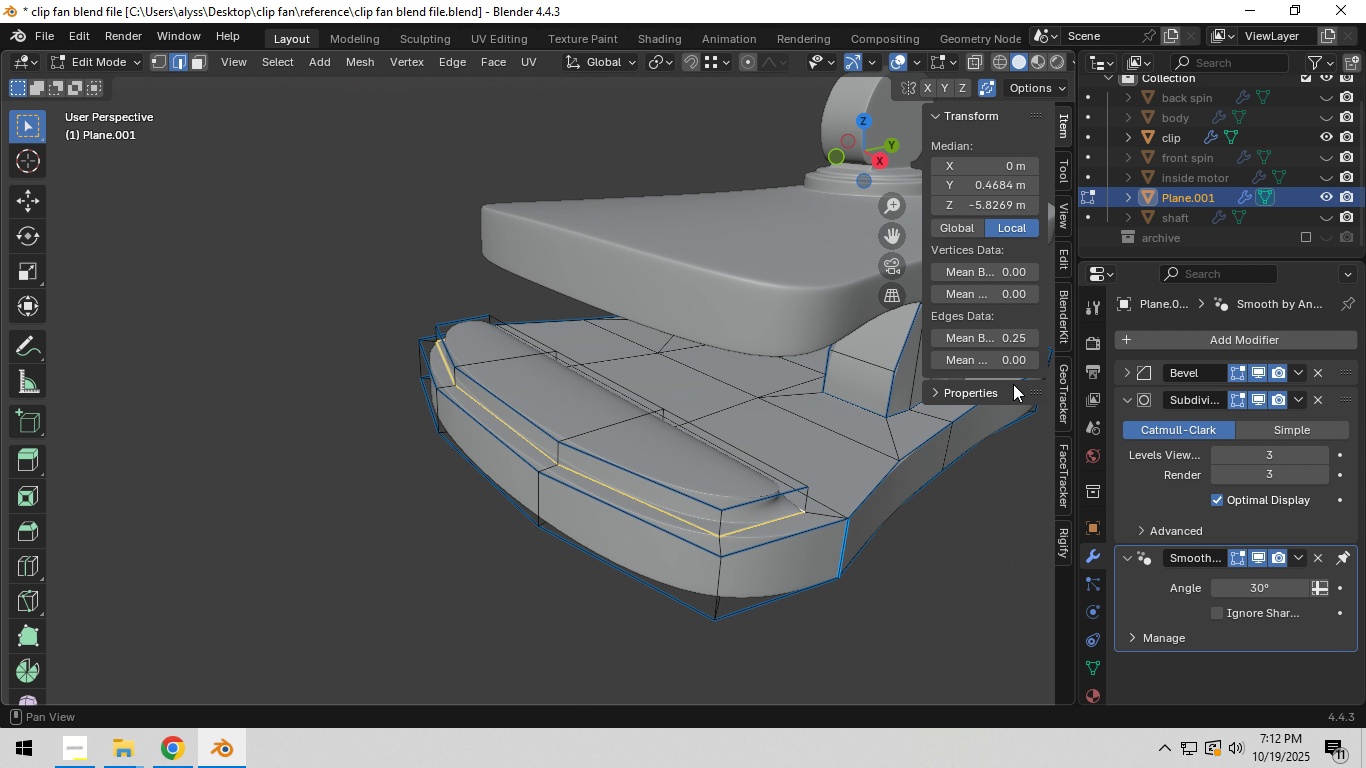 
left_click([996, 344])
 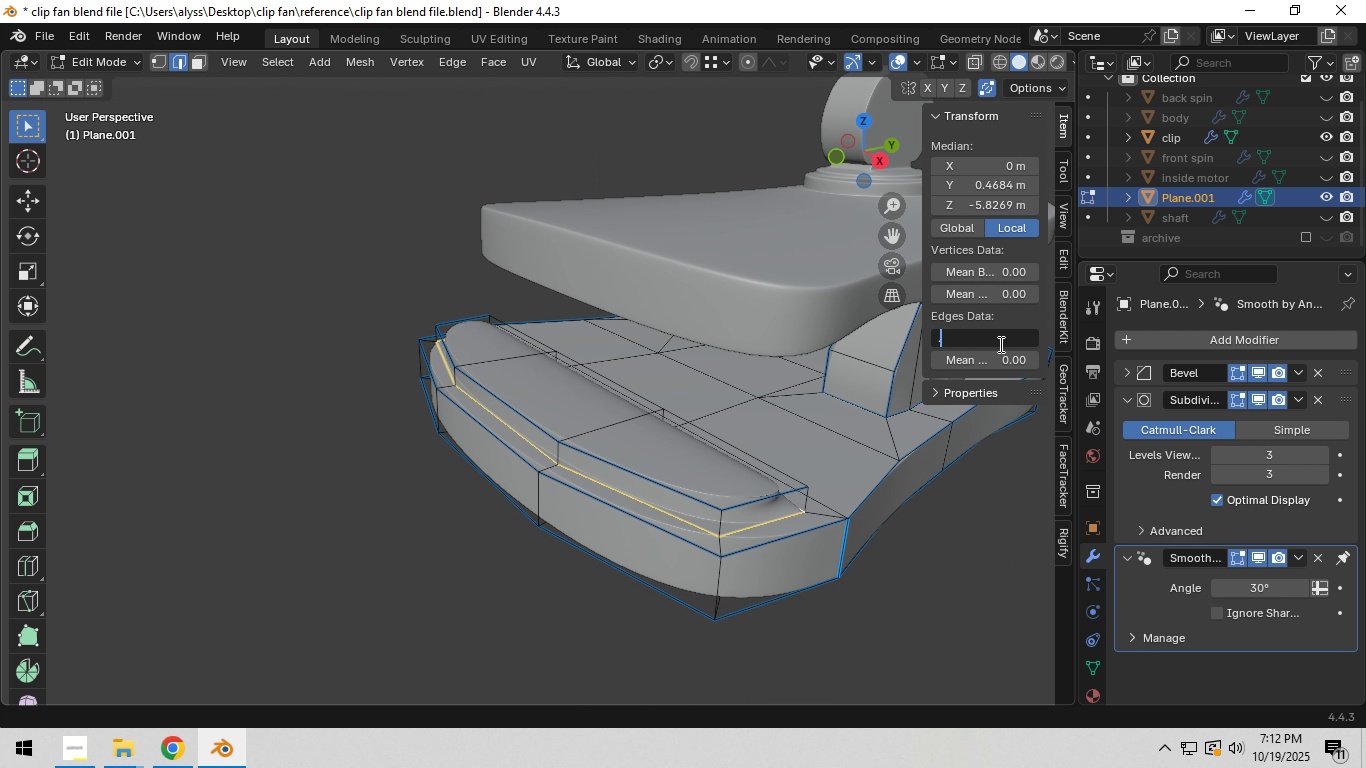 
key(NumpadDecimal)
 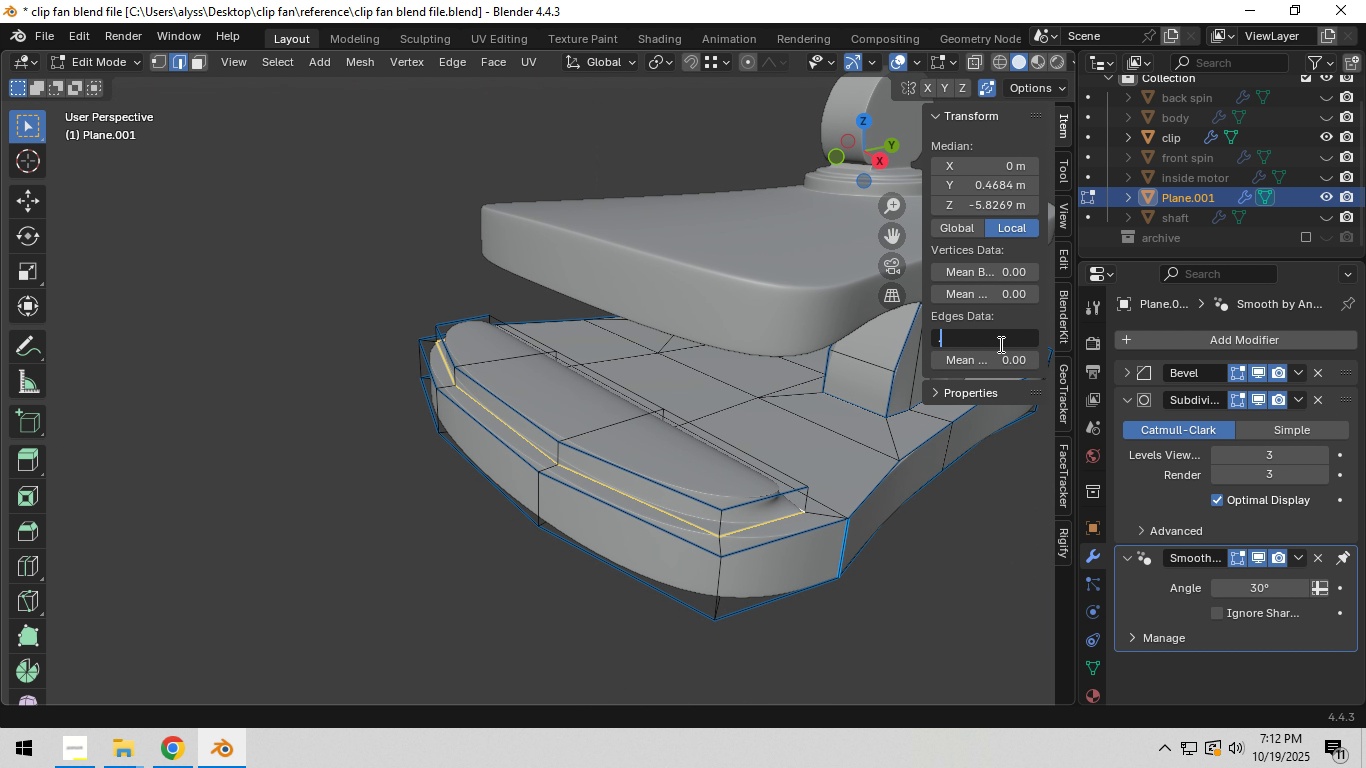 
key(Numpad4)
 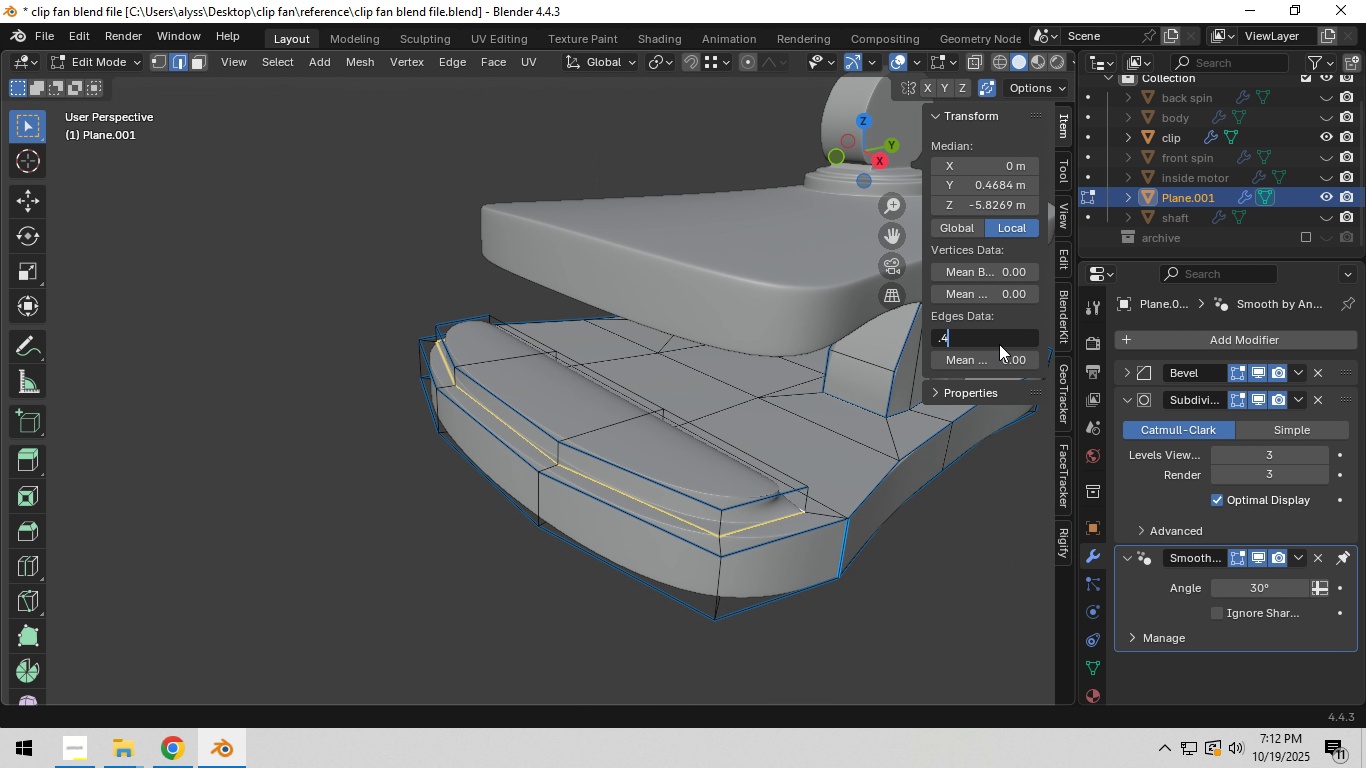 
key(NumpadEnter)
 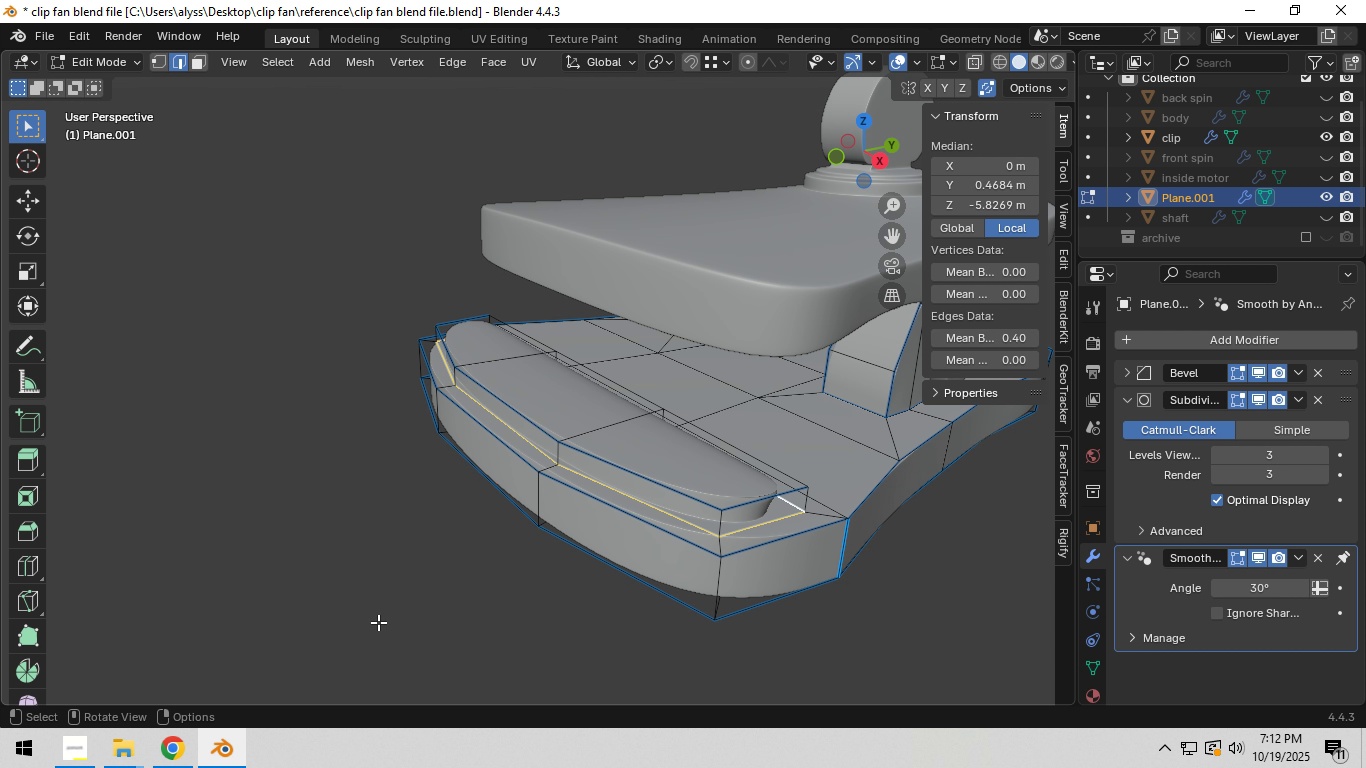 
left_click([336, 628])
 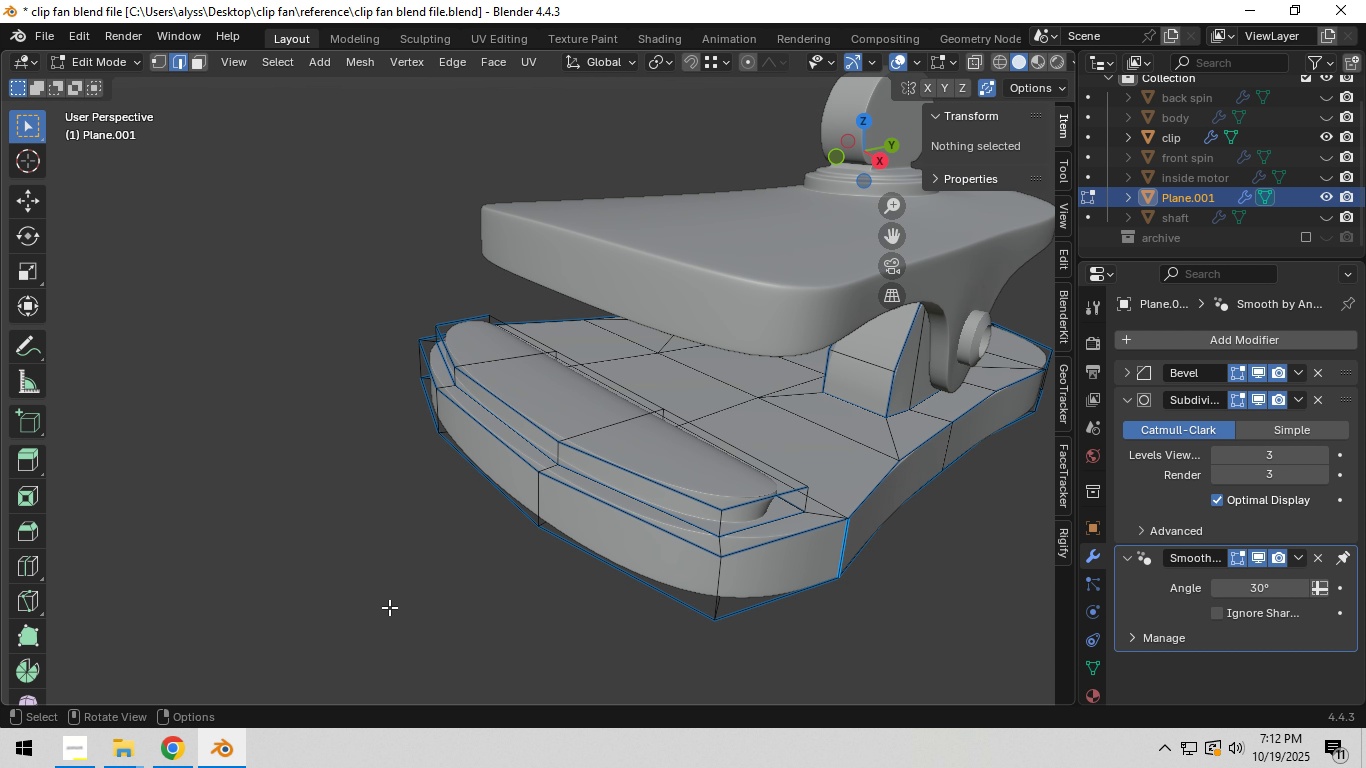 
key(Tab)
 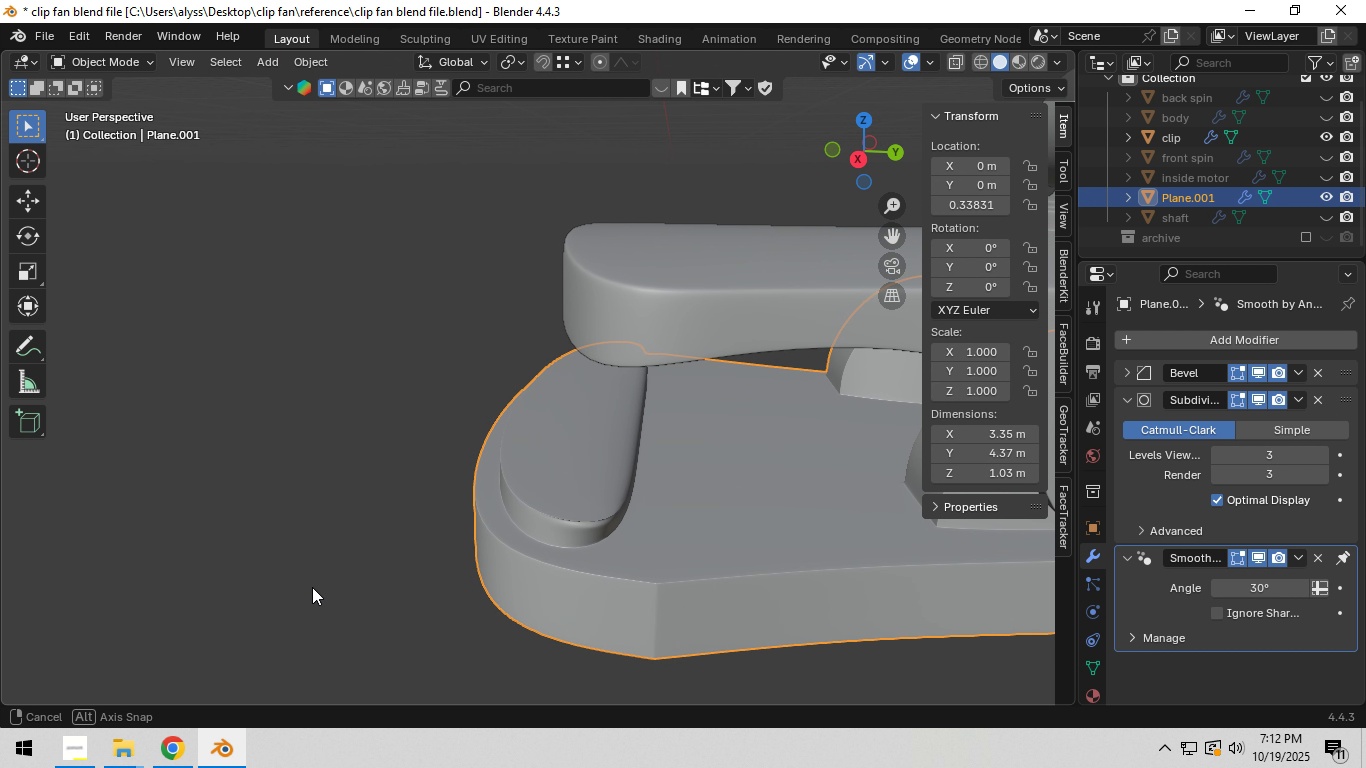 
key(Tab)
 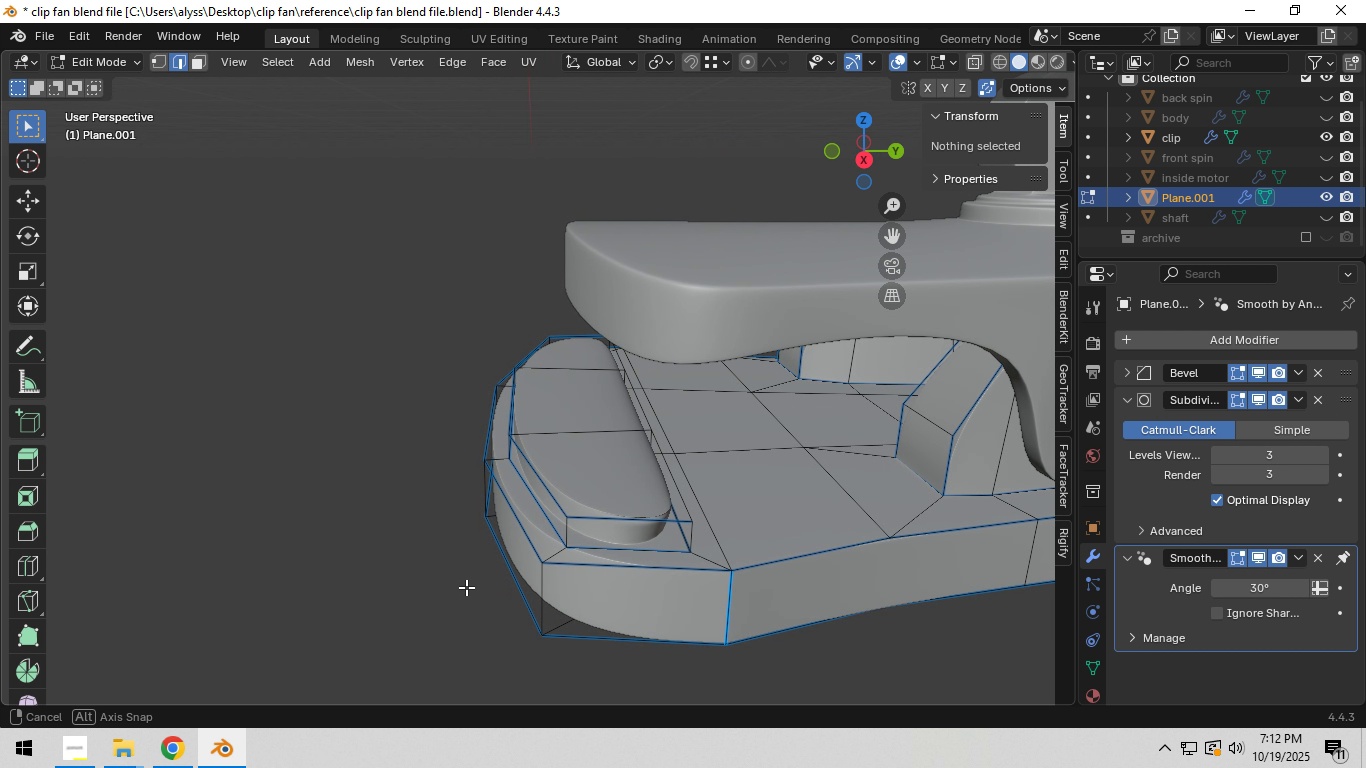 
hold_key(key=AltLeft, duration=3.28)
left_click([644, 512])
 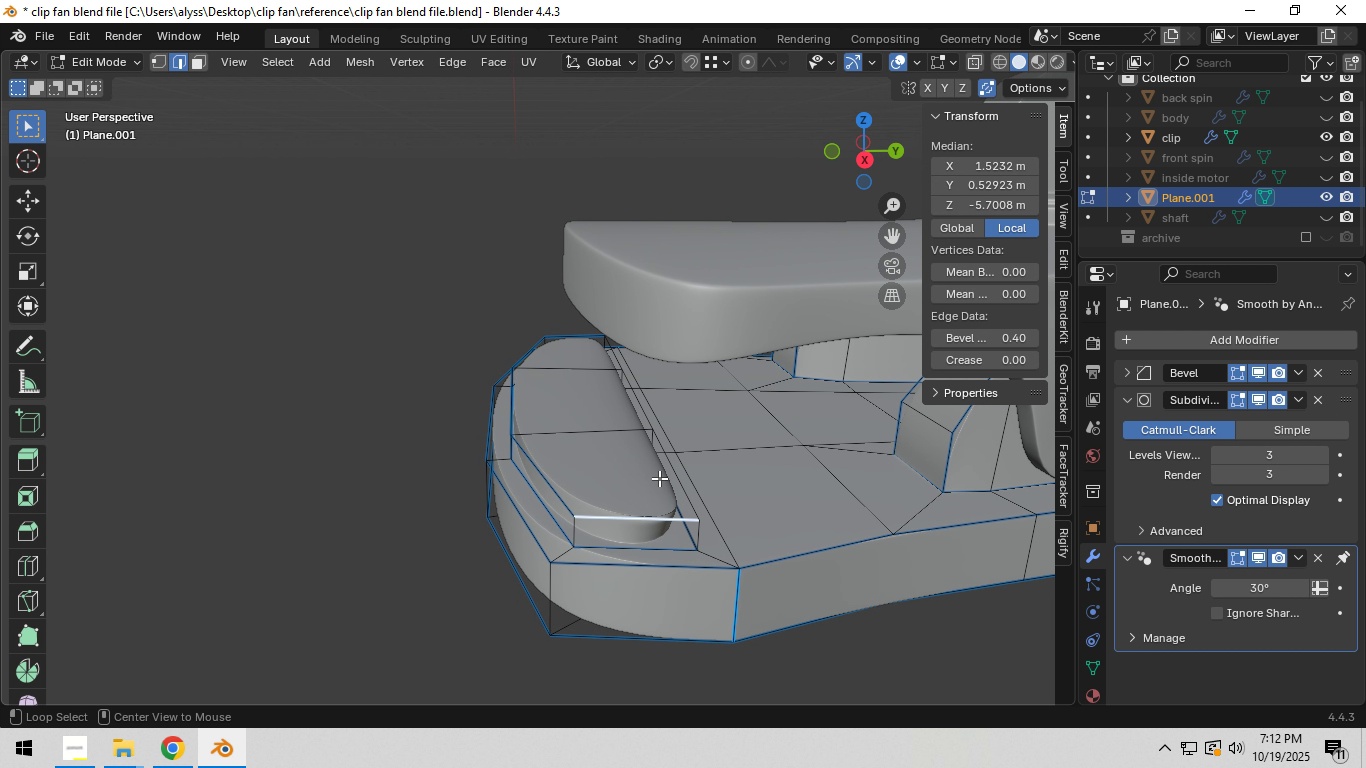 
hold_key(key=ShiftLeft, duration=1.5)
left_click([668, 471])
 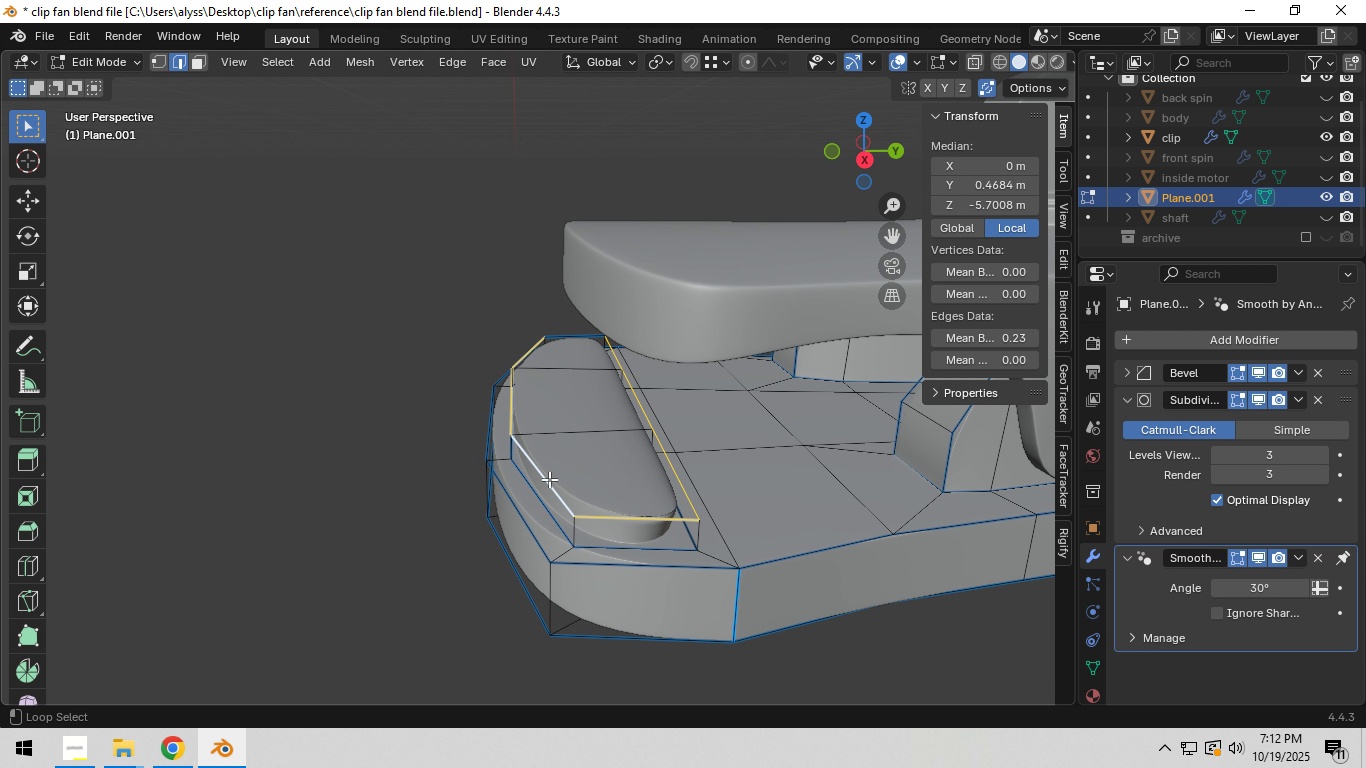 
left_click([549, 479])
 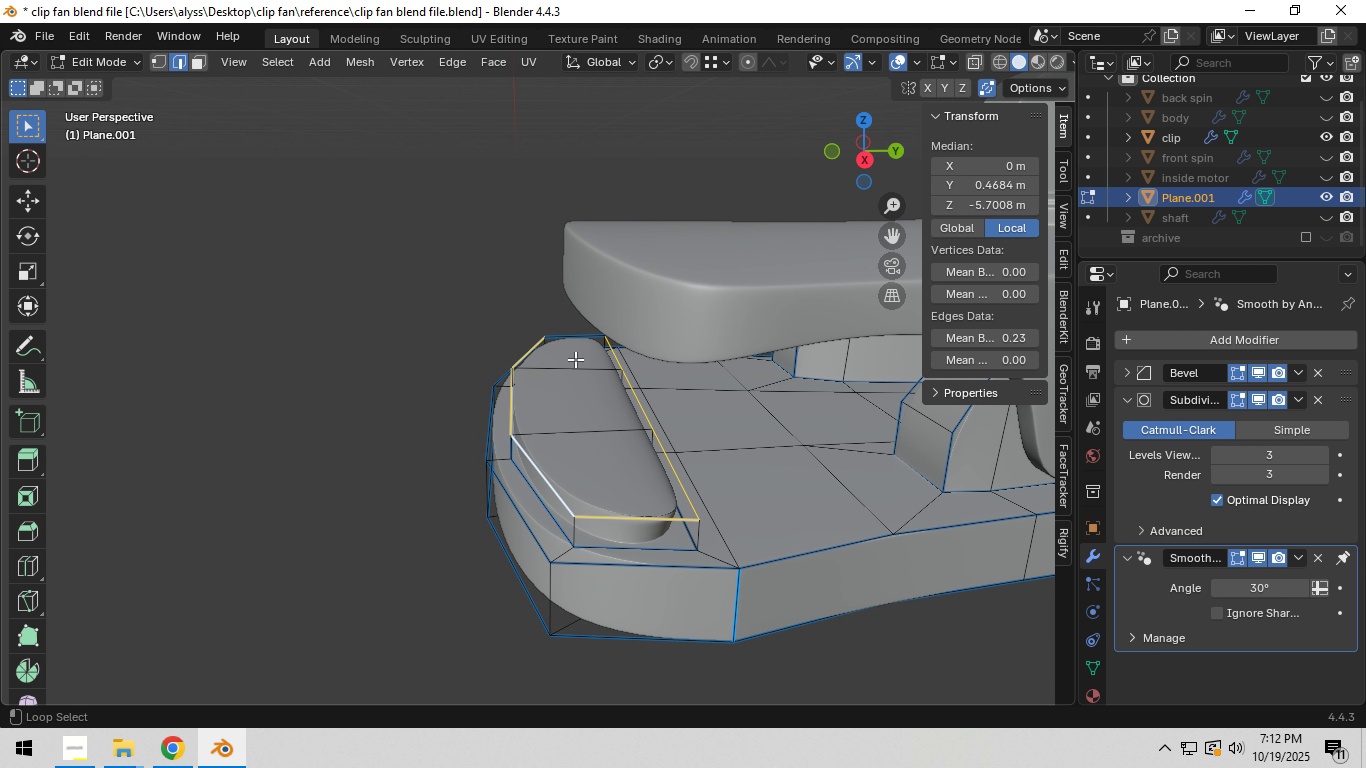 
hold_key(key=ShiftLeft, duration=0.61)
left_click([581, 335])
 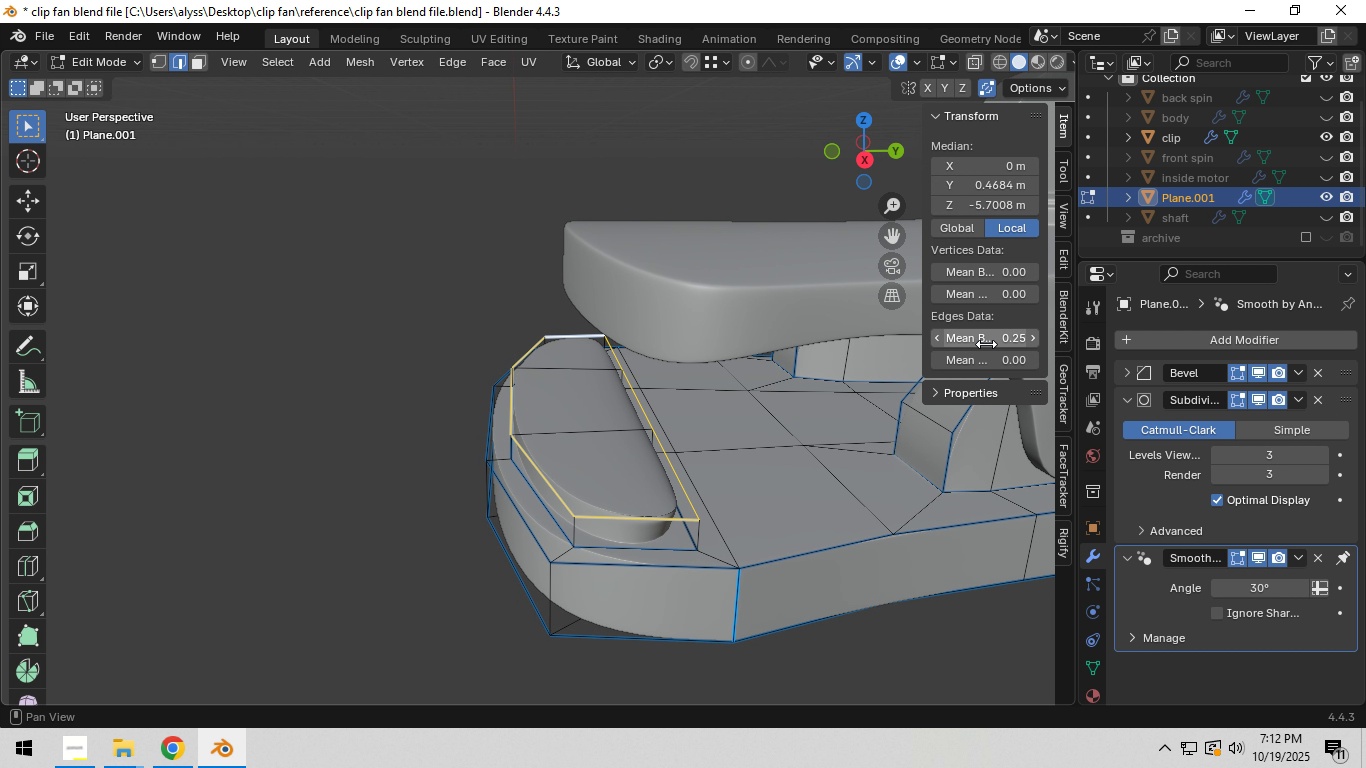 
left_click_drag(start_coordinate=[986, 344], to_coordinate=[740, 357])
 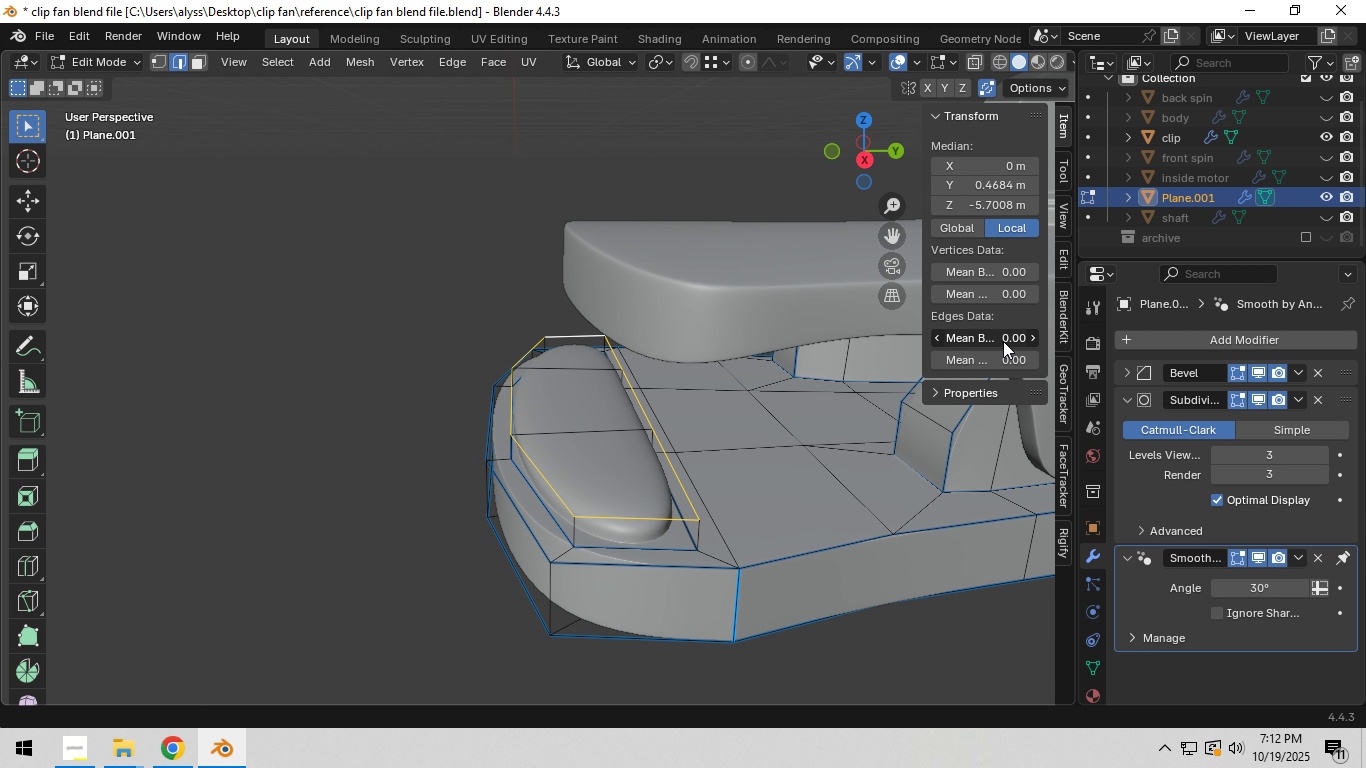 
left_click([1003, 341])
 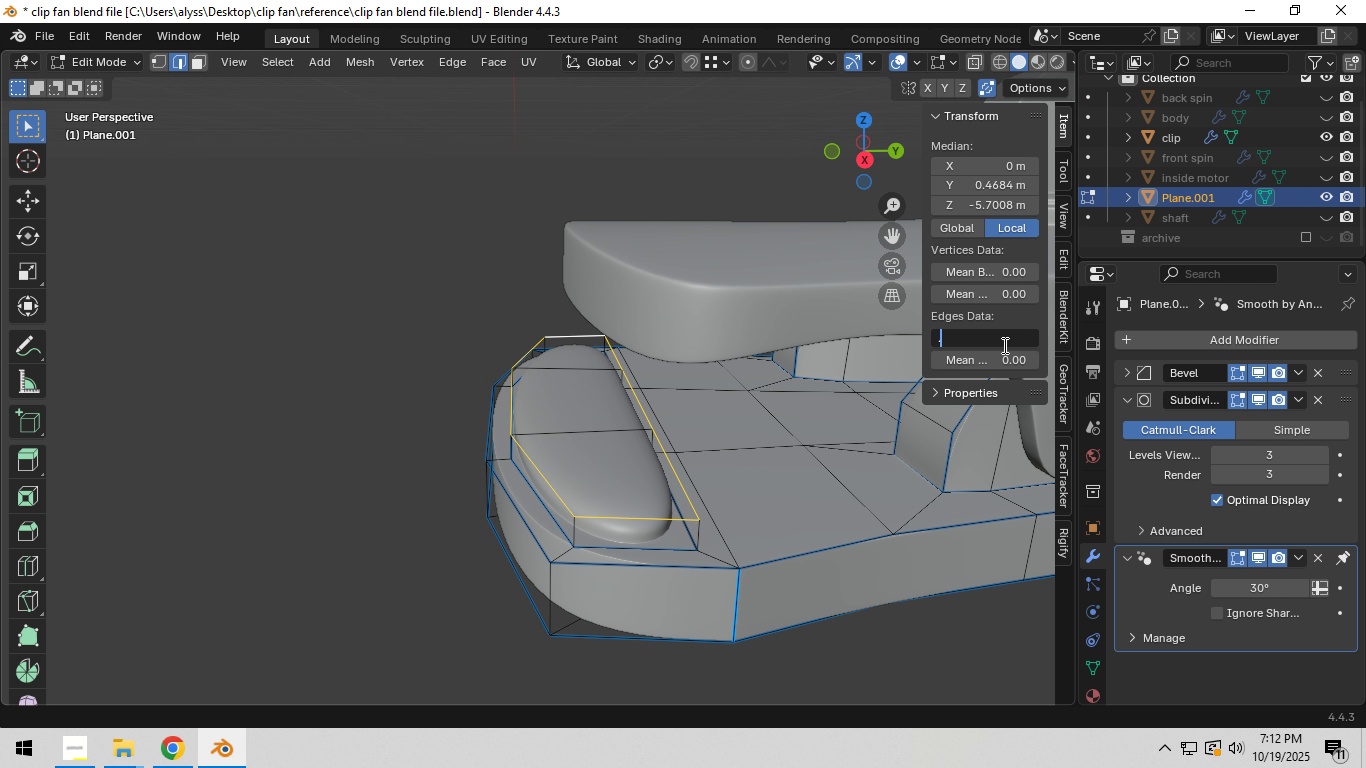 
key(NumpadDecimal)
 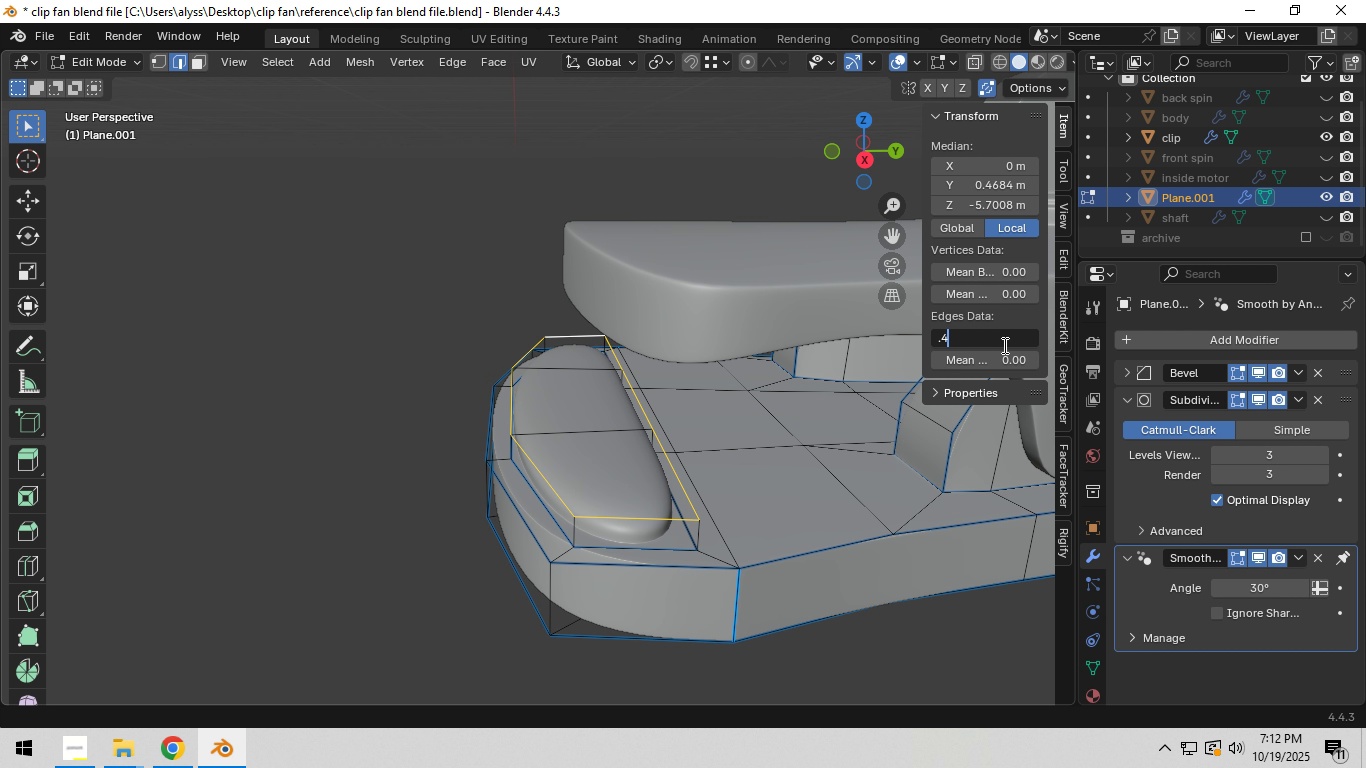 
key(Numpad4)
 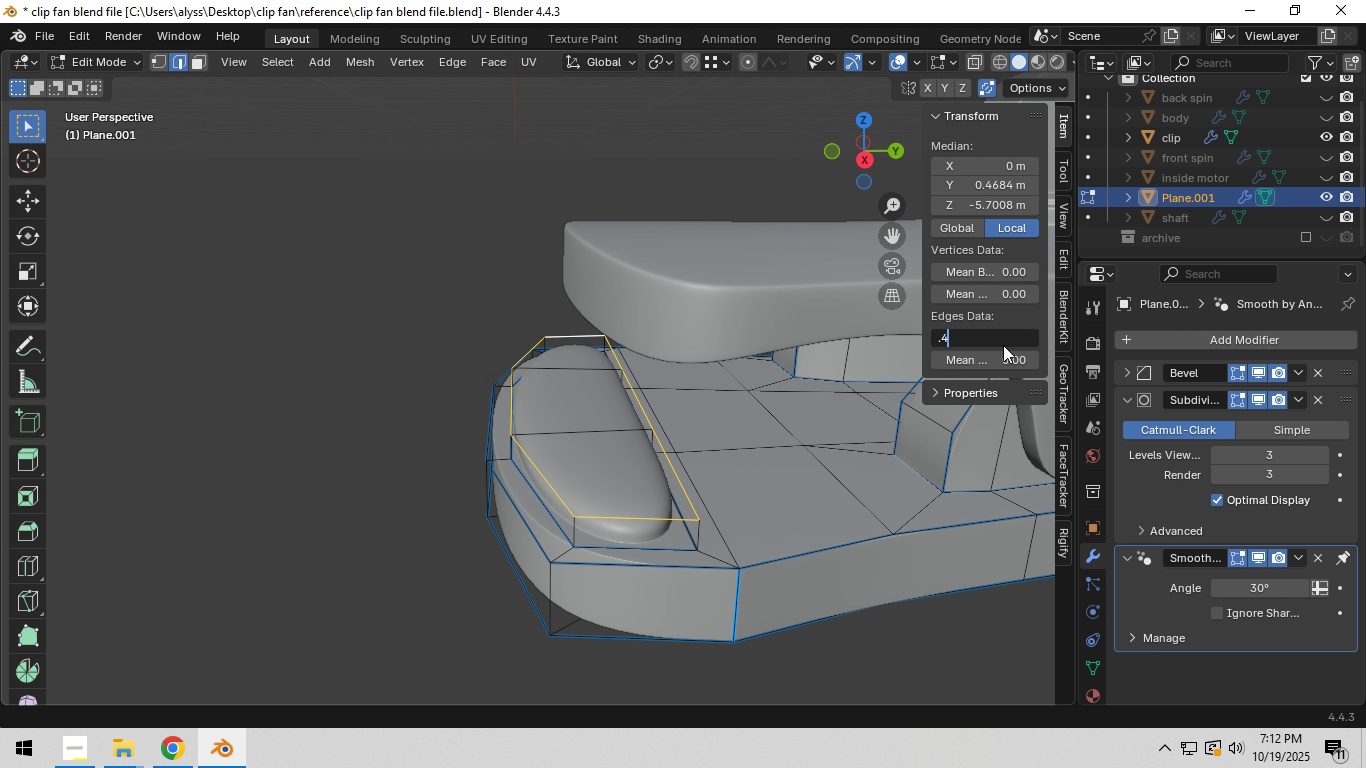 
key(NumpadEnter)
 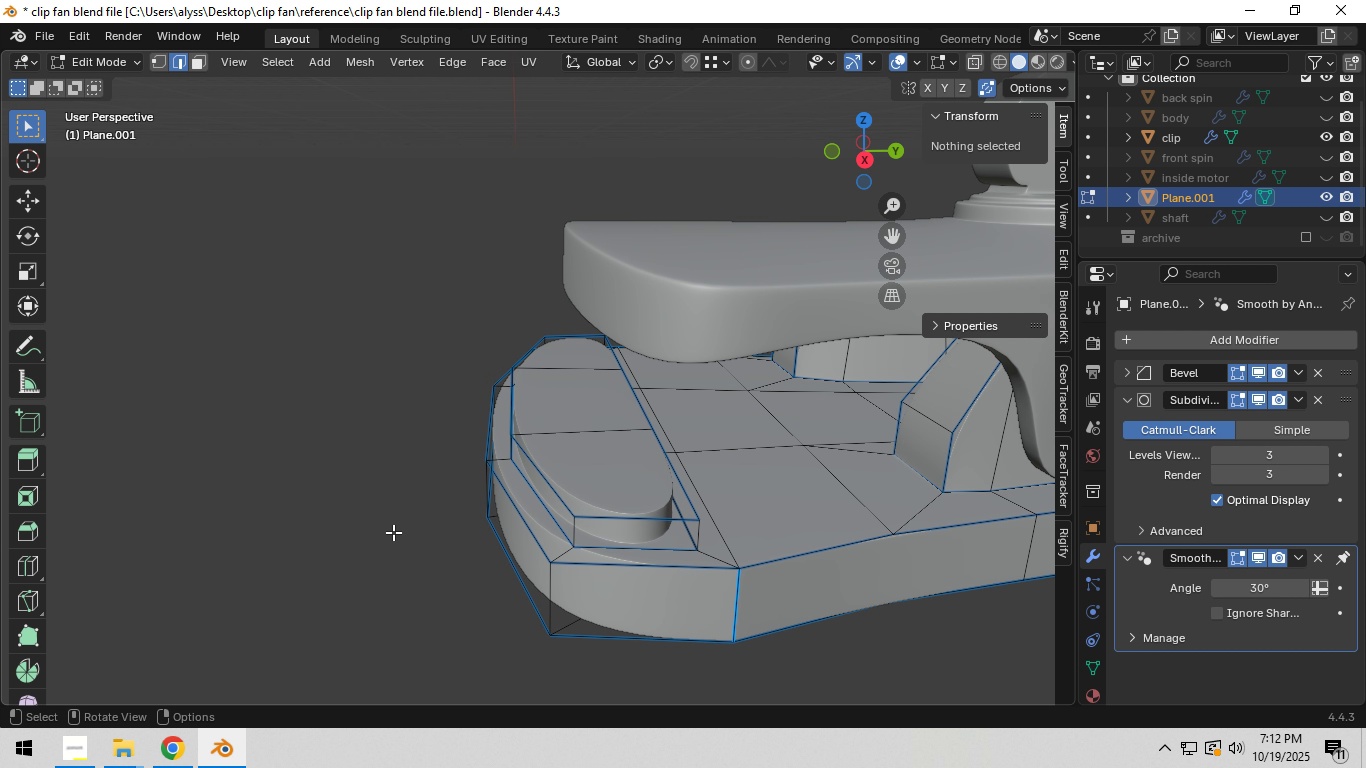 
left_click([393, 532])
 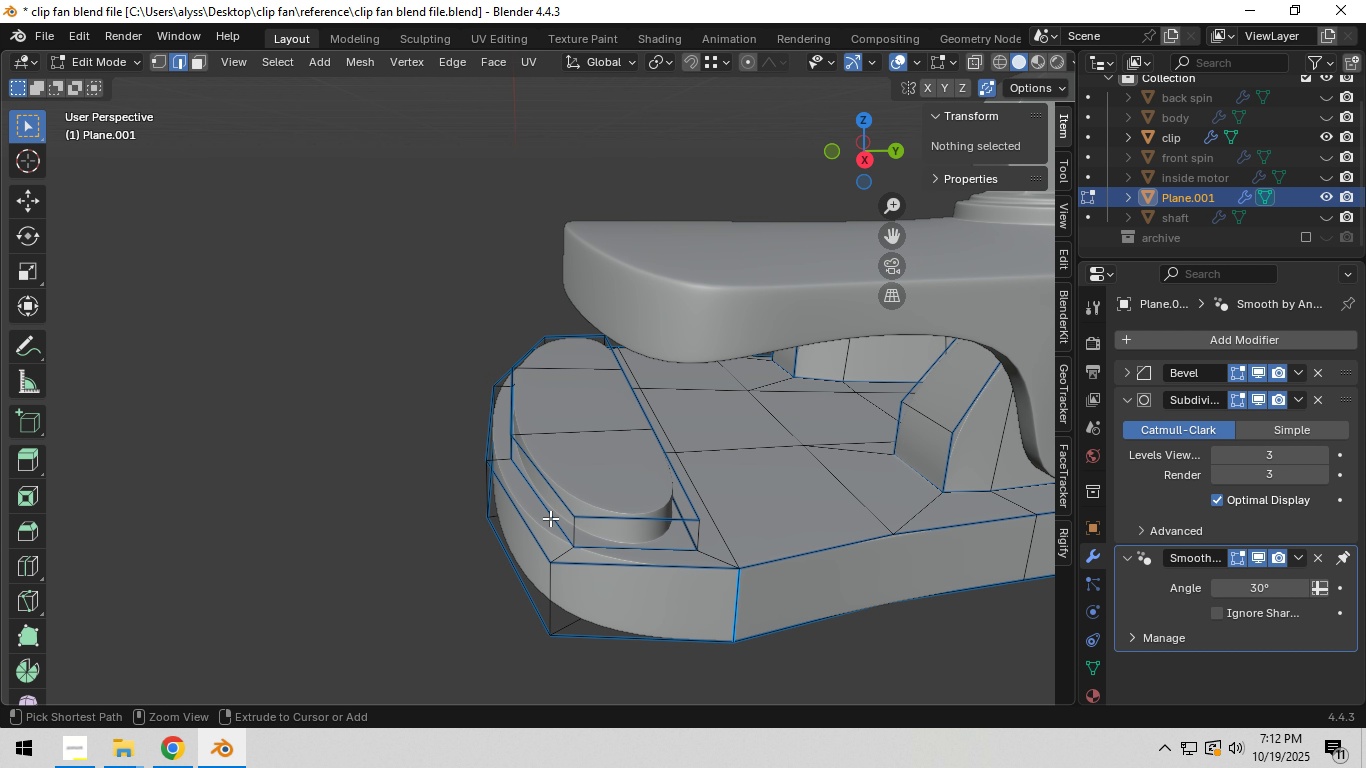 
key(Control+Z)
 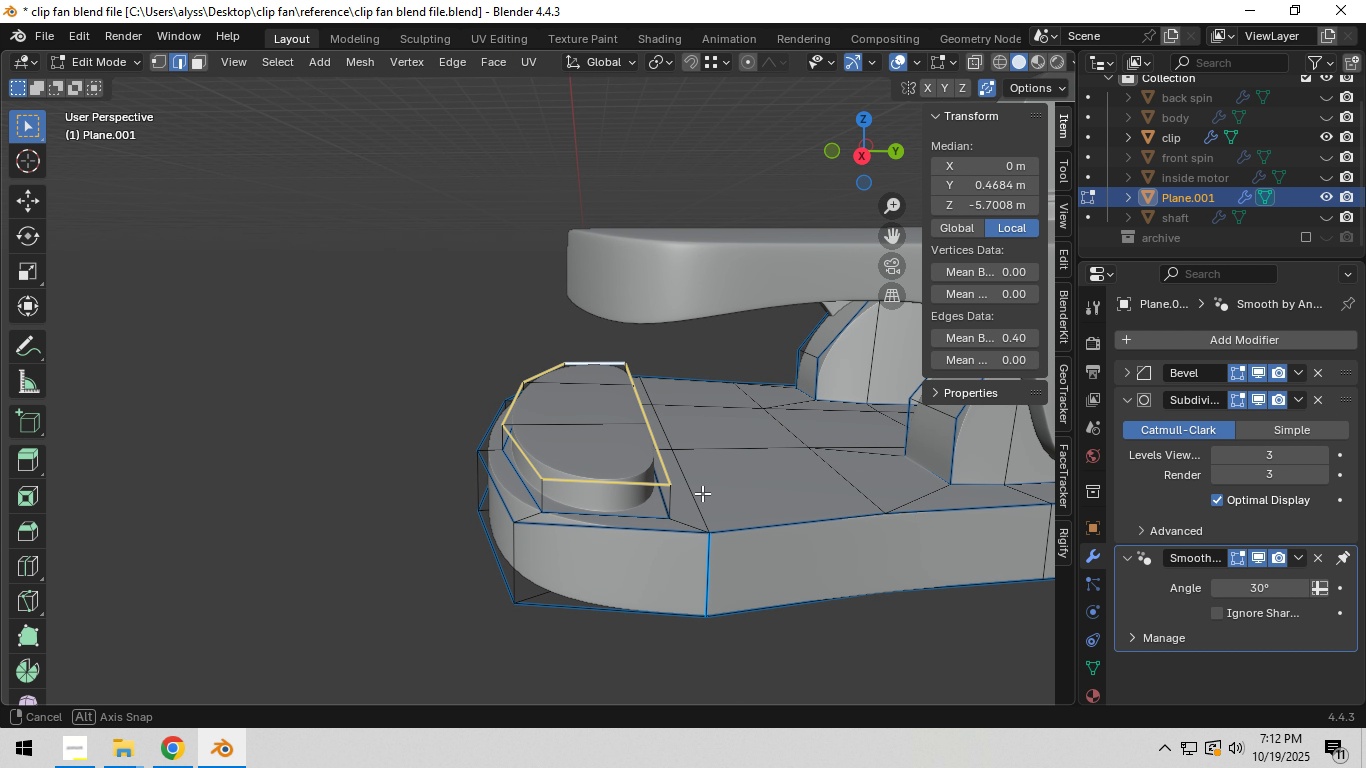 
scroll: coordinate [704, 493], scroll_direction: up, amount: 1.0
 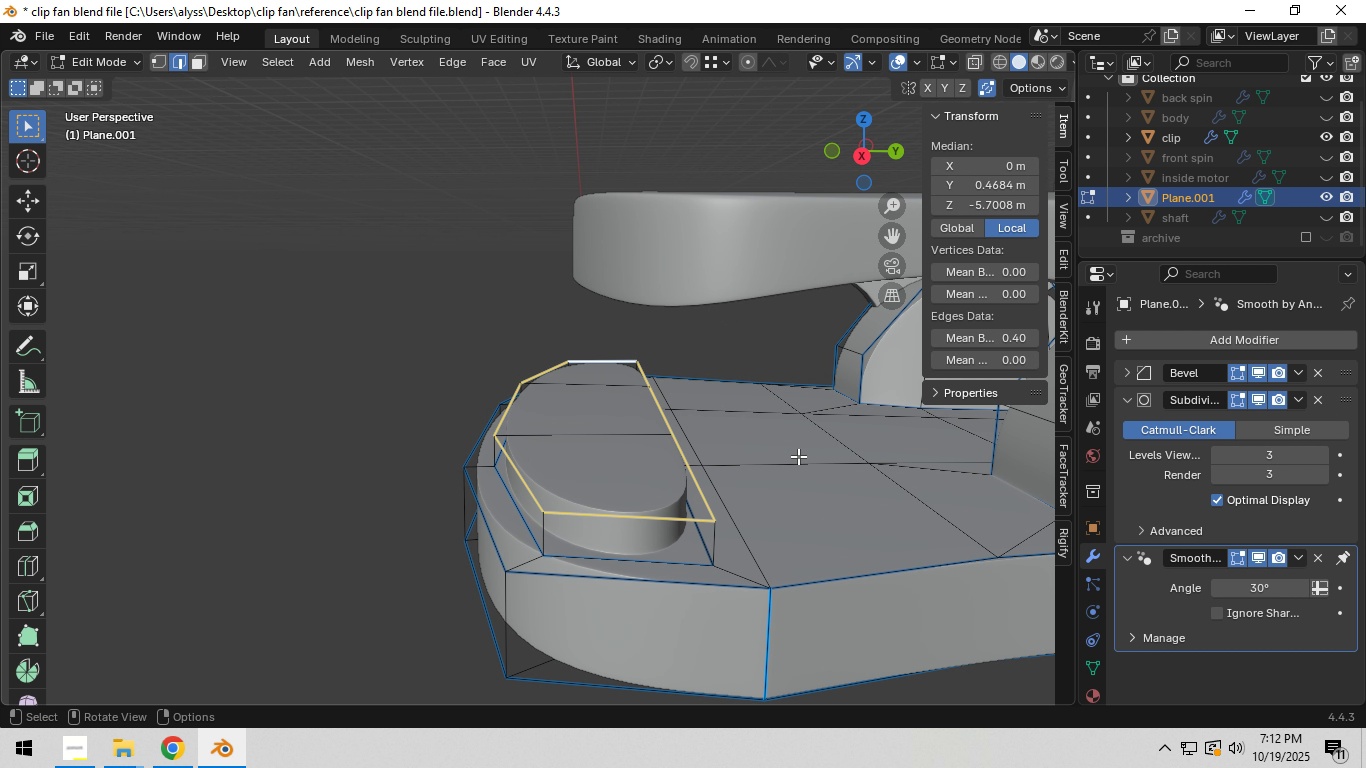 
type(gz)
 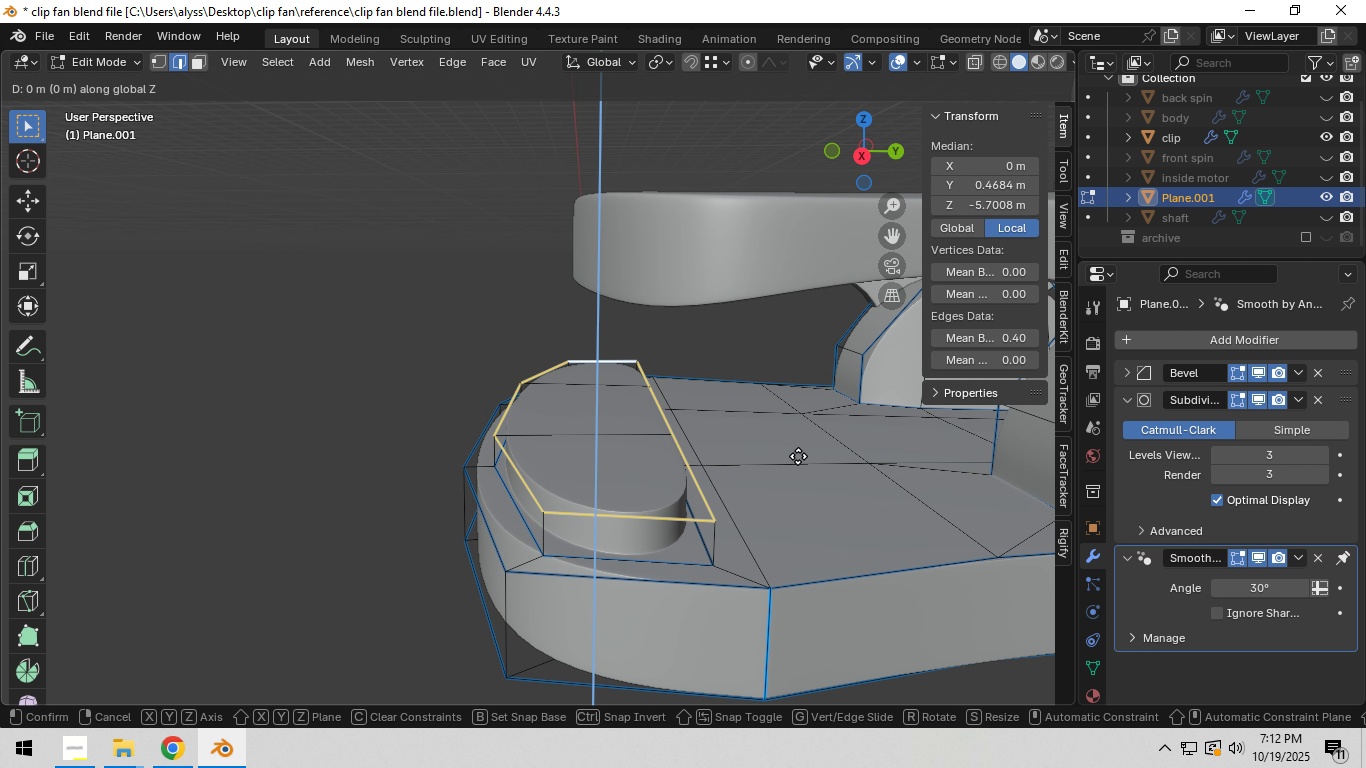 
hold_key(key=ShiftLeft, duration=1.53)
 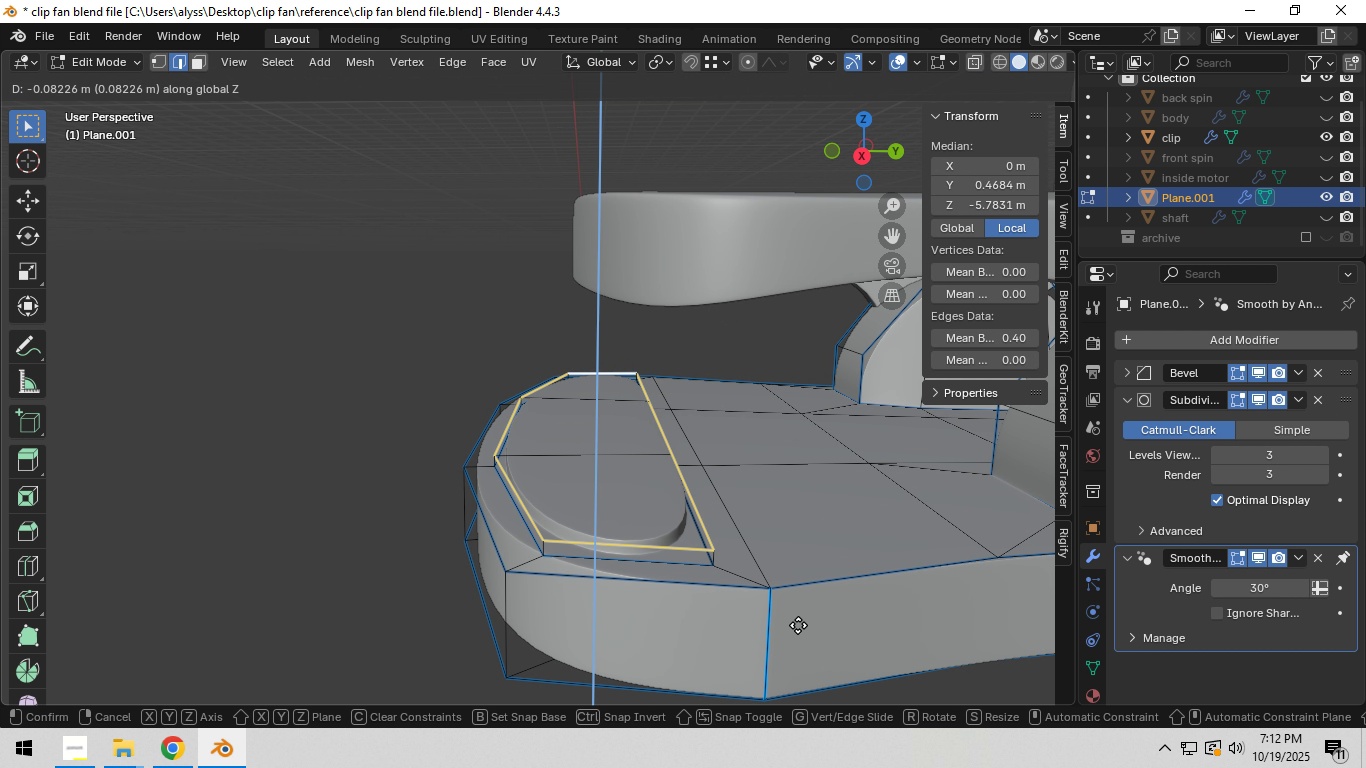 
hold_key(key=ShiftLeft, duration=1.21)
left_click([799, 631])
 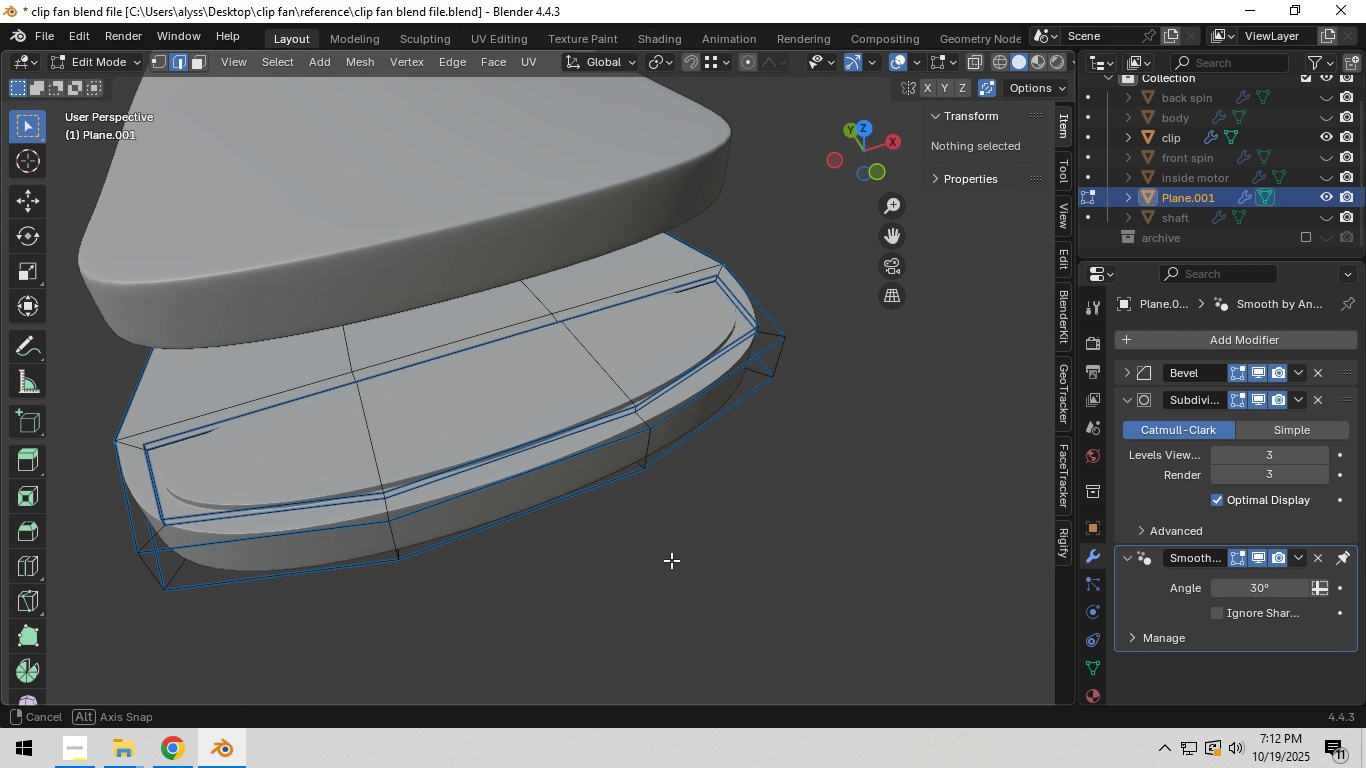 
hold_key(key=ShiftLeft, duration=0.38)
 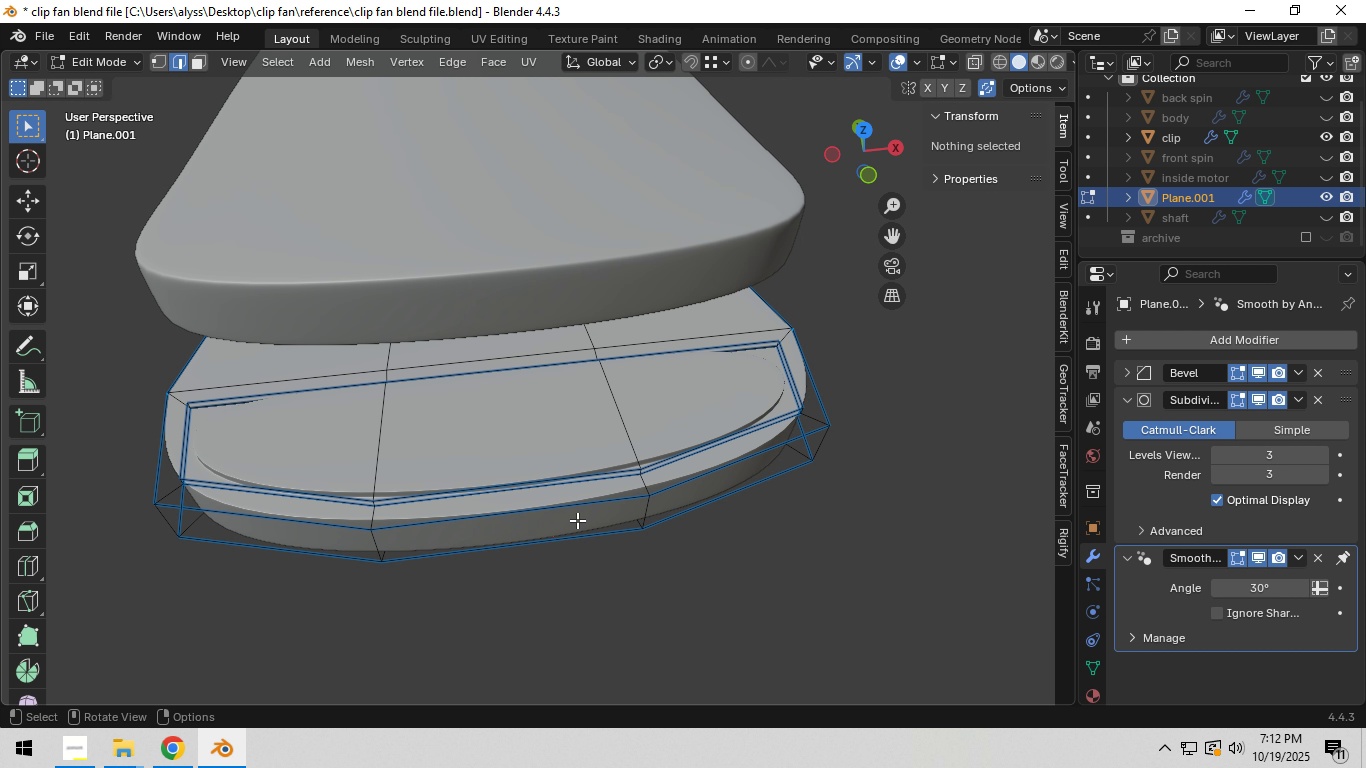 
key(Tab)
 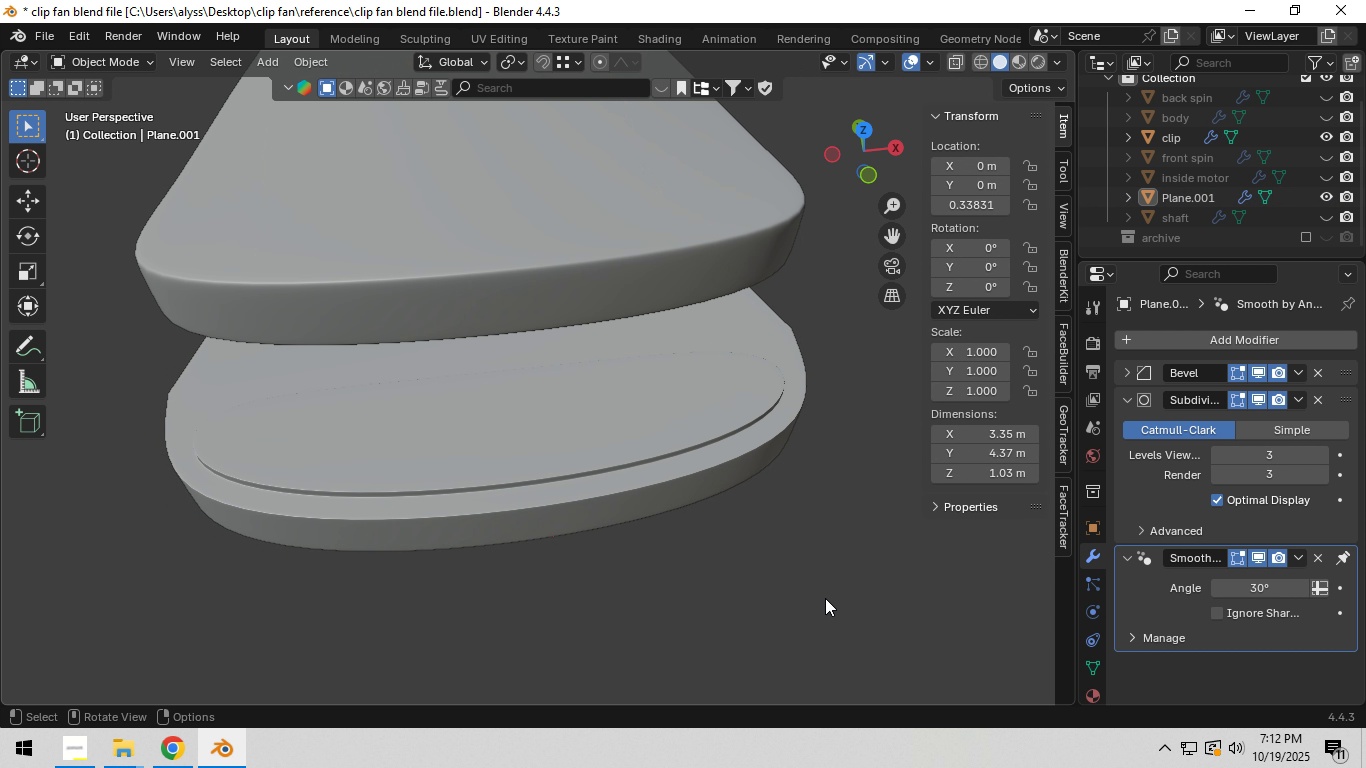 
left_click([825, 598])
 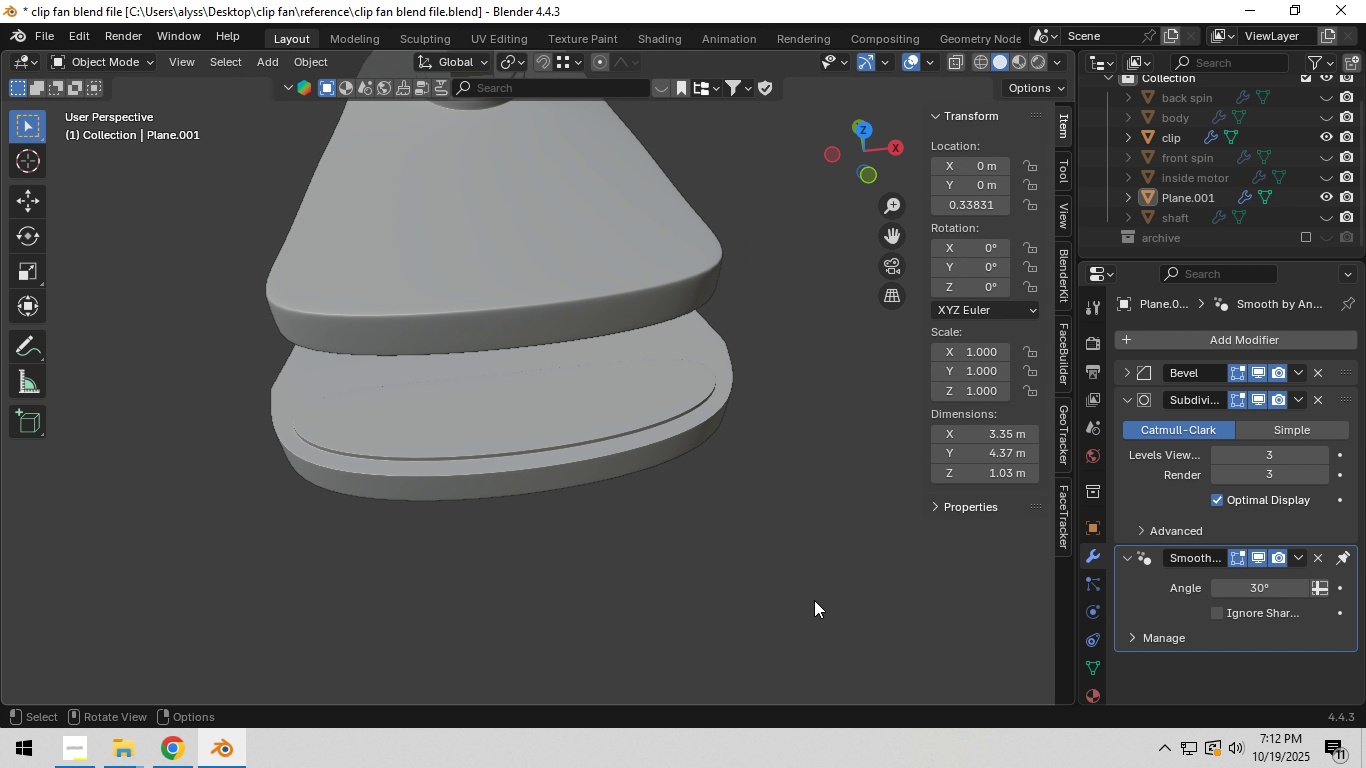 
scroll: coordinate [814, 600], scroll_direction: down, amount: 3.0
 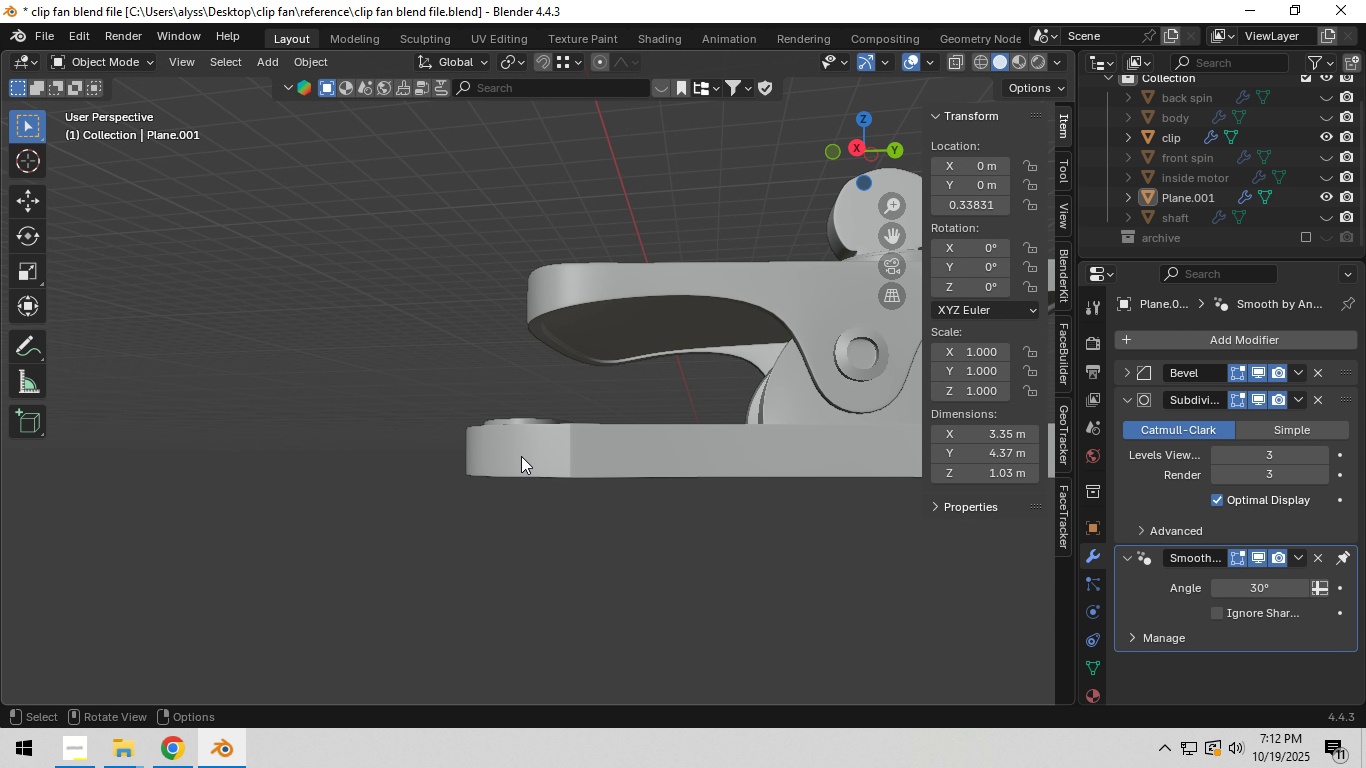 
hold_key(key=ShiftLeft, duration=0.32)
 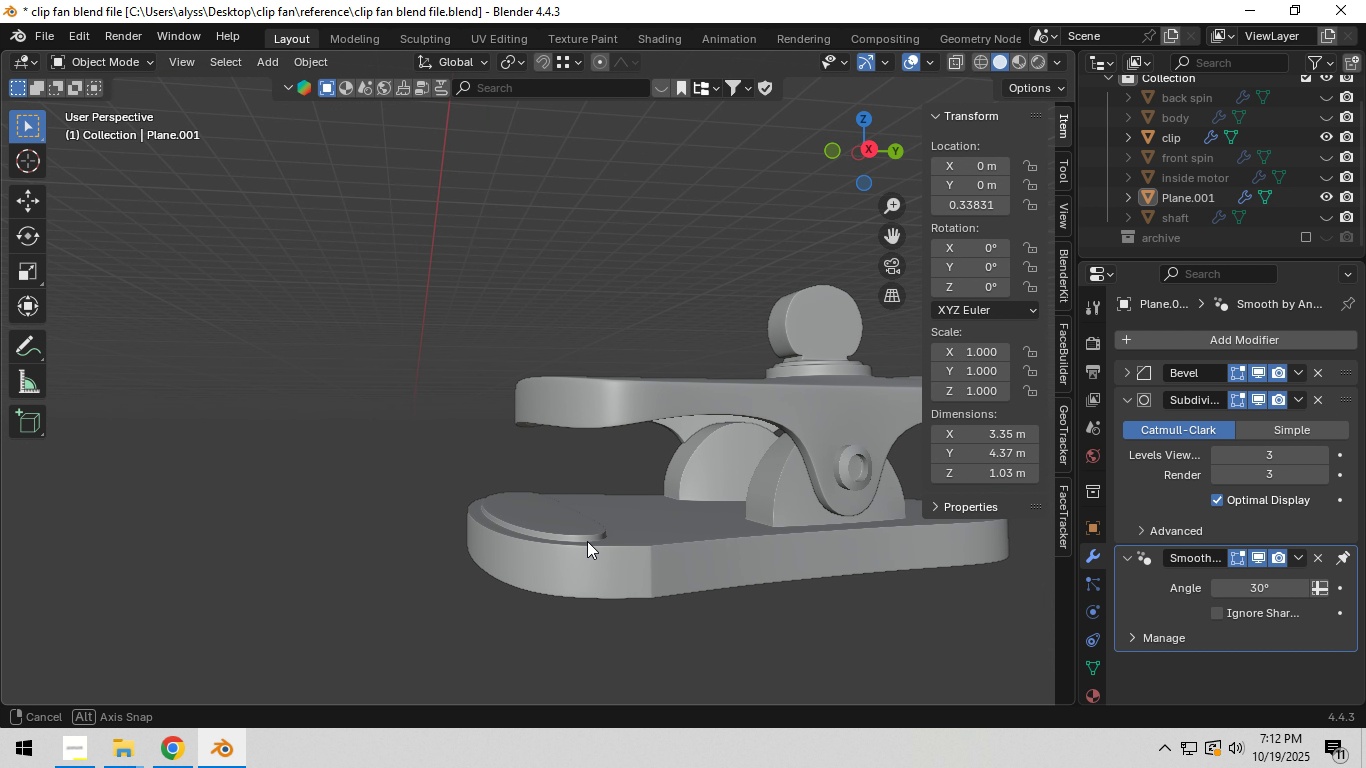 
scroll: coordinate [588, 542], scroll_direction: down, amount: 3.0
 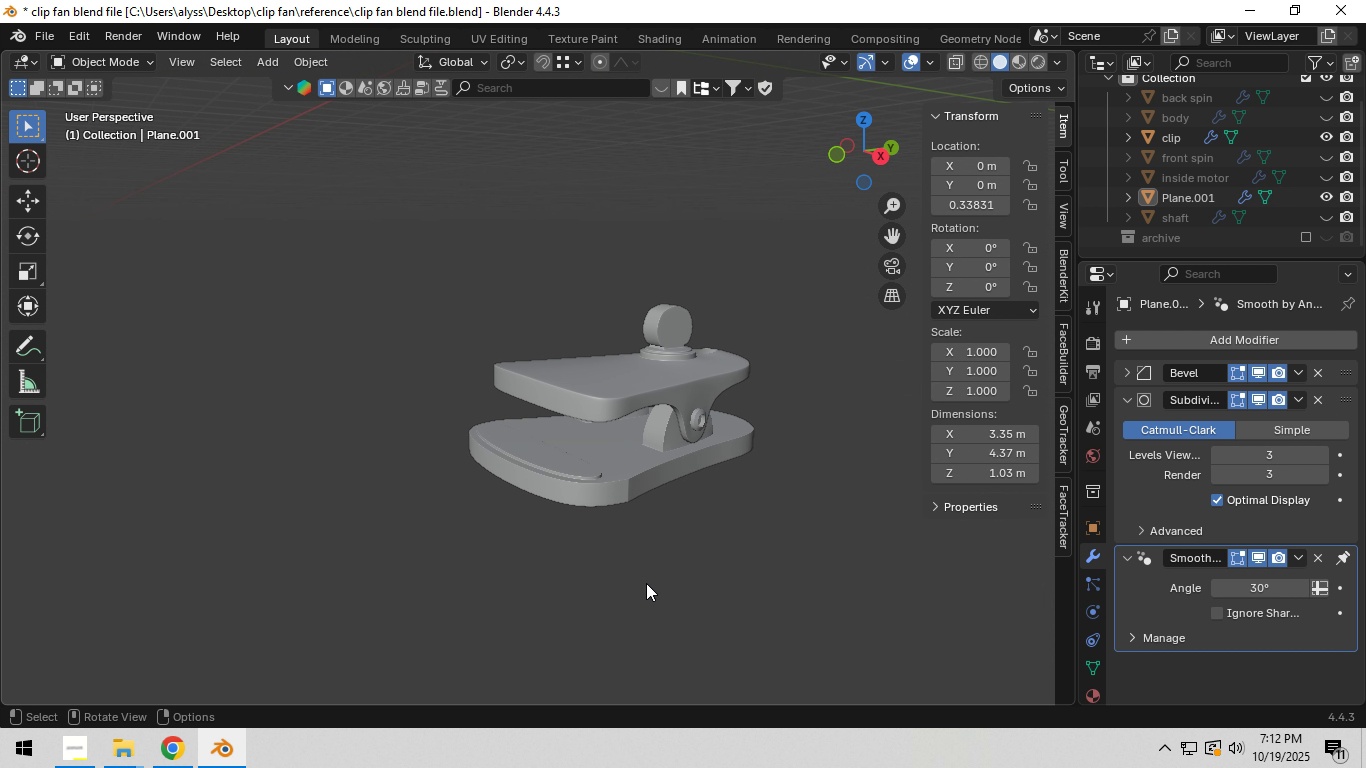 
key(Control+S)
 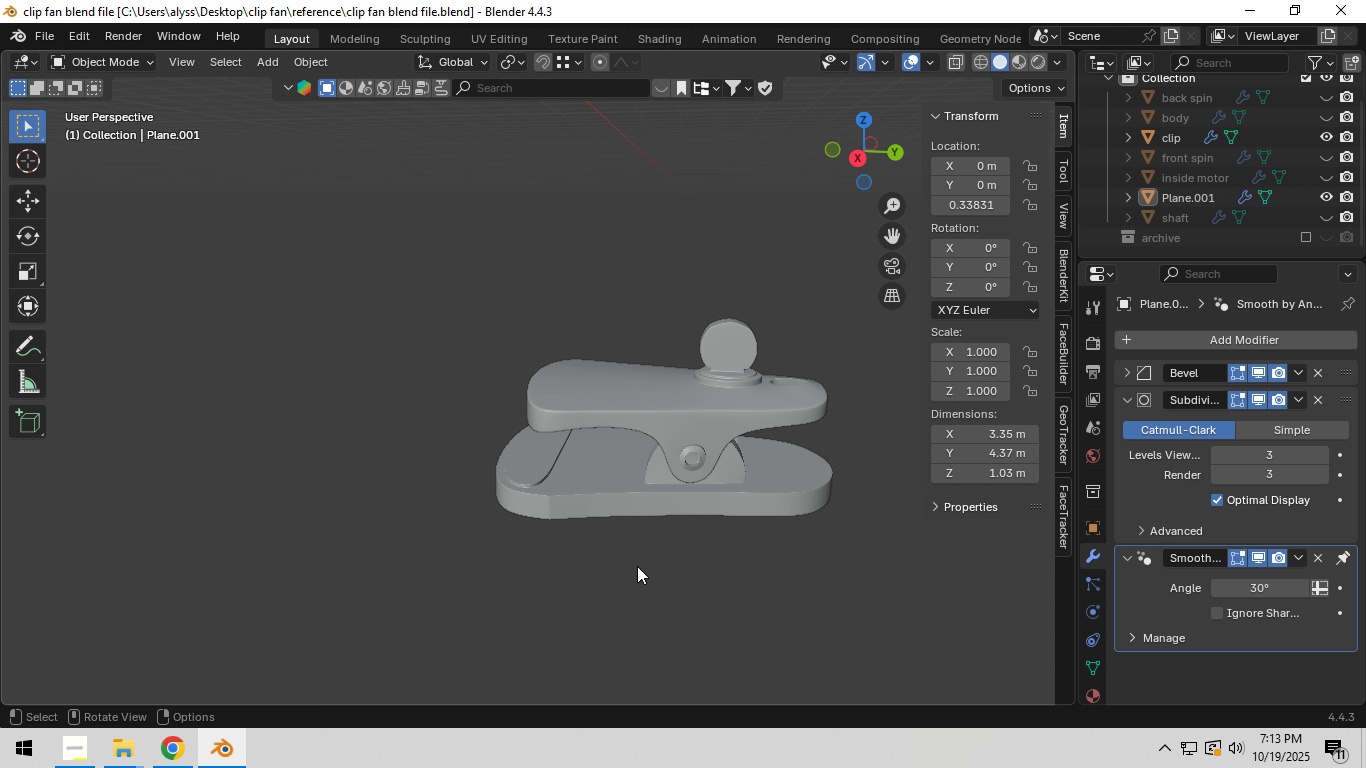 
wait(18.3)
 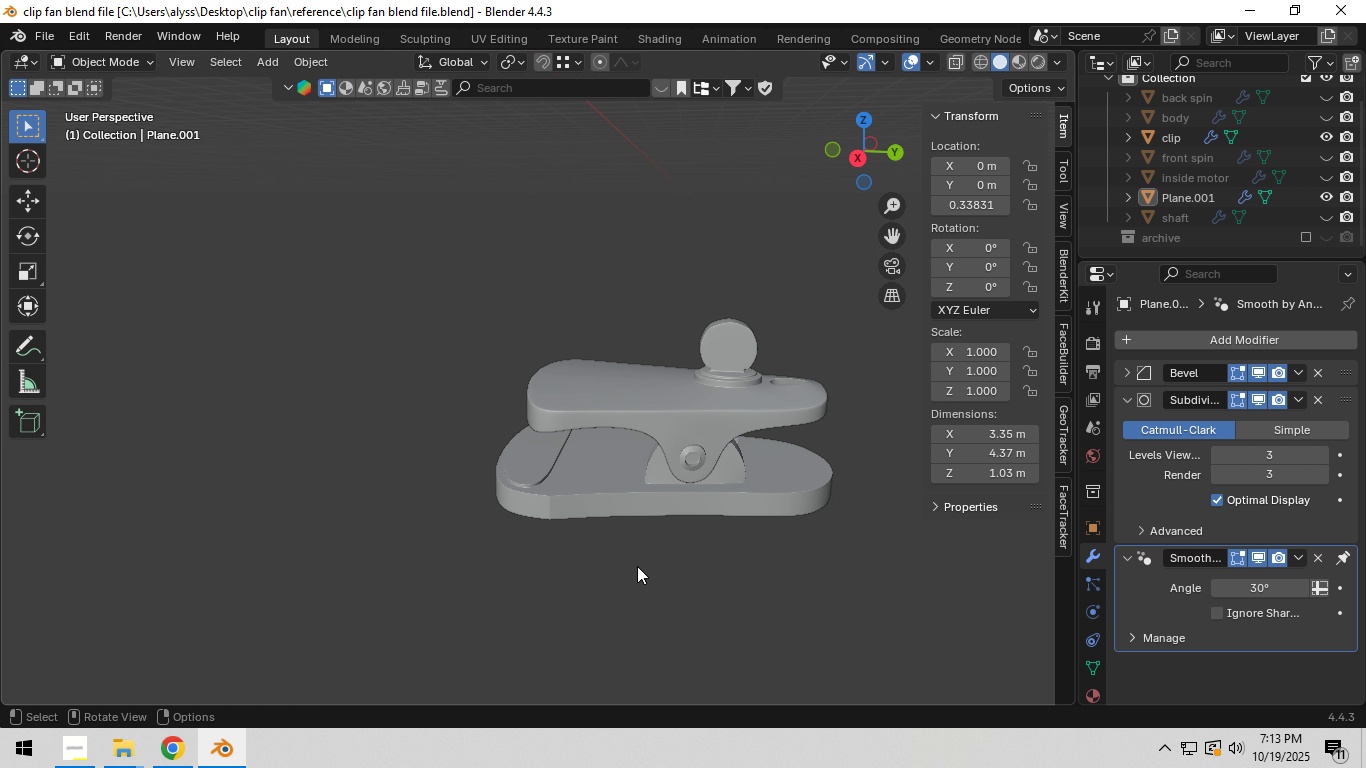 
hold_key(key=ShiftLeft, duration=0.34)
 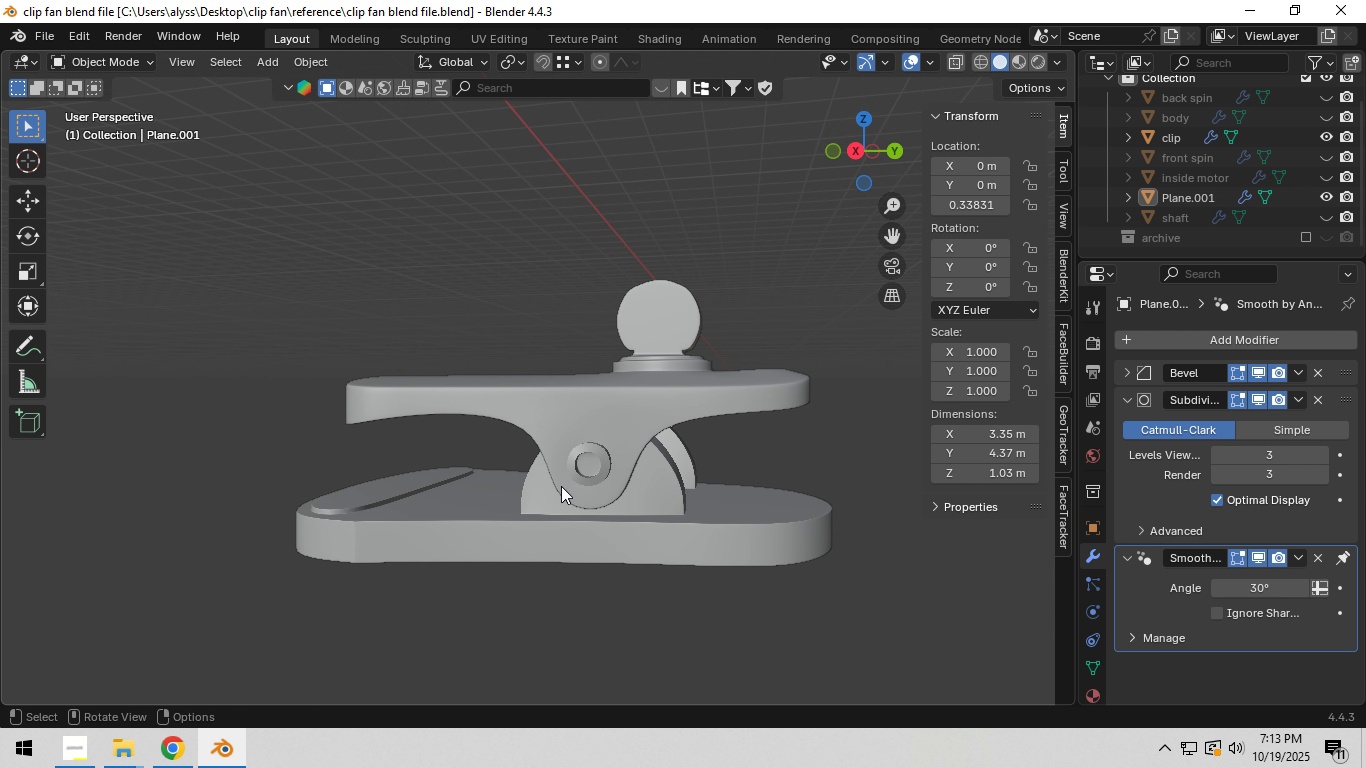 
scroll: coordinate [561, 488], scroll_direction: up, amount: 3.0
 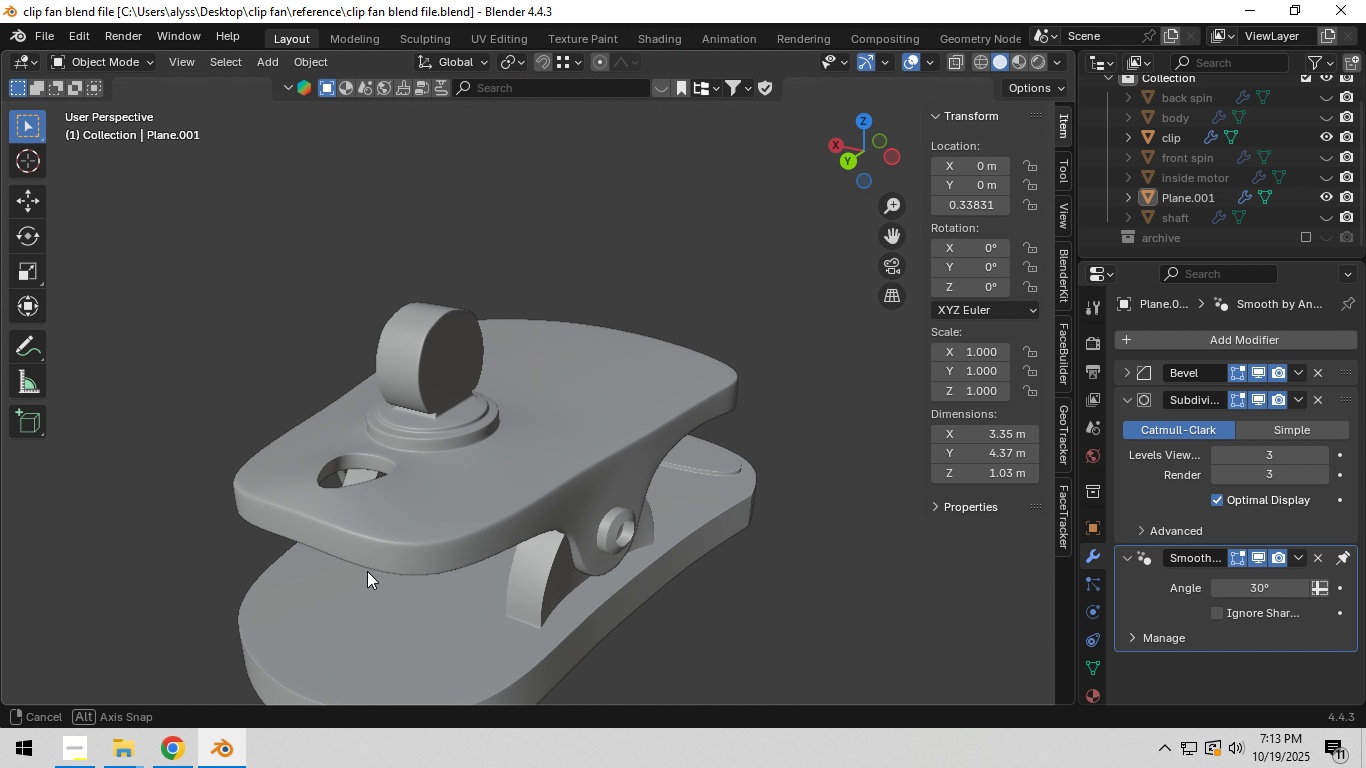 
key(Control+S)
 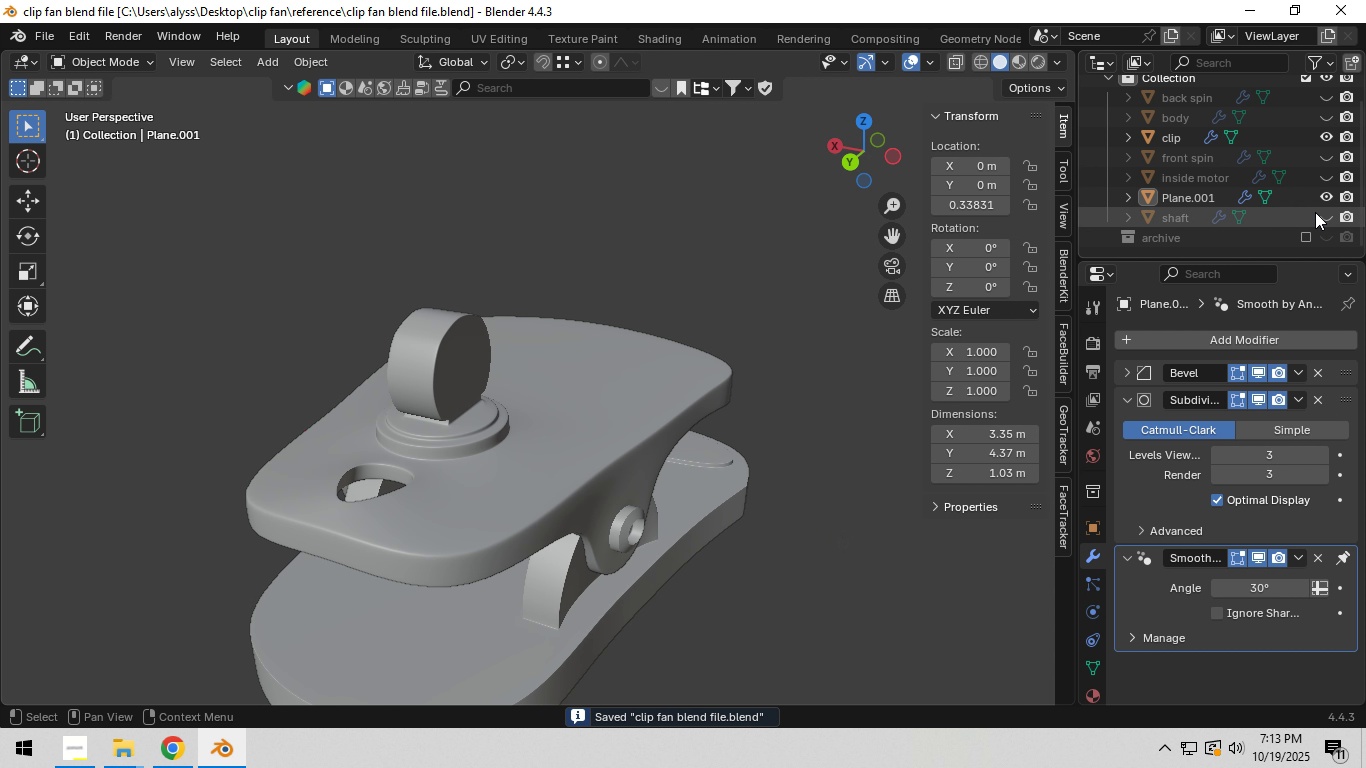 
left_click([1327, 215])
 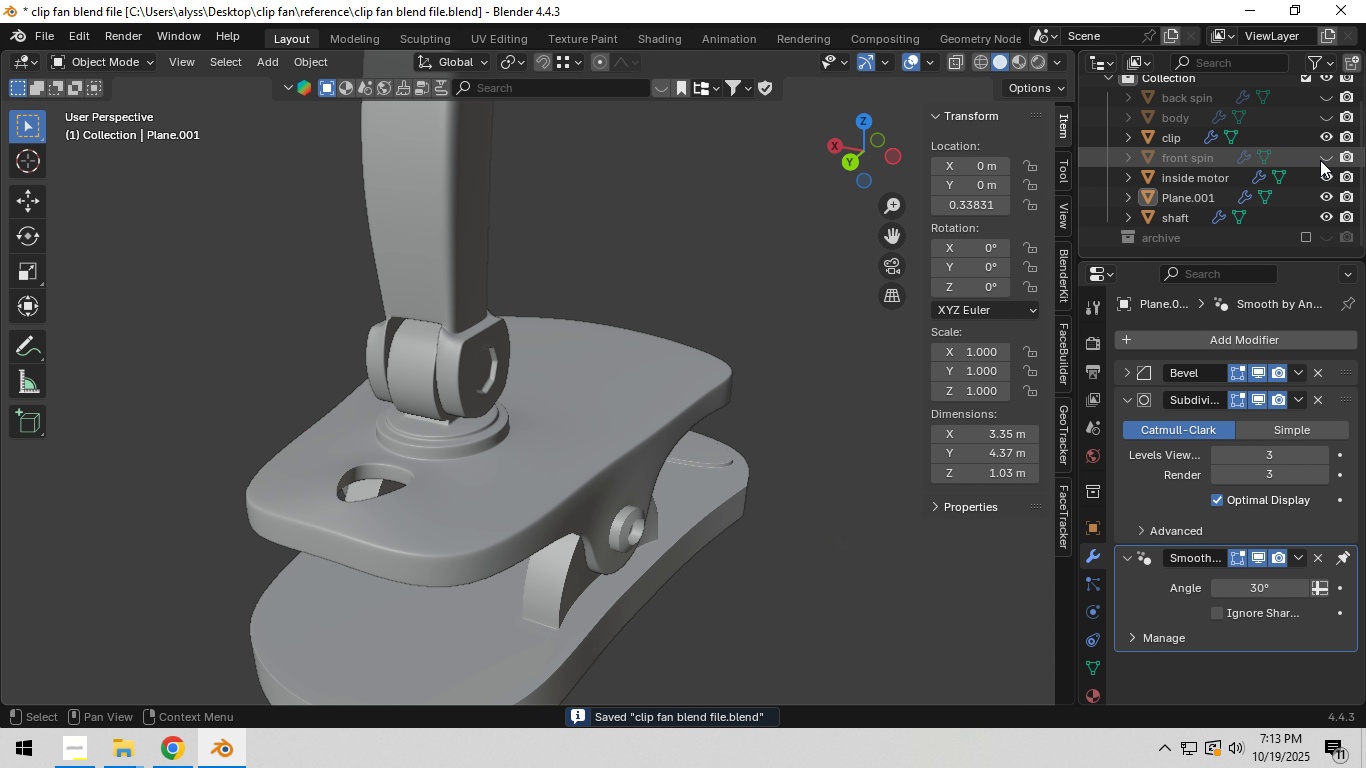 
double_click([1320, 159])
 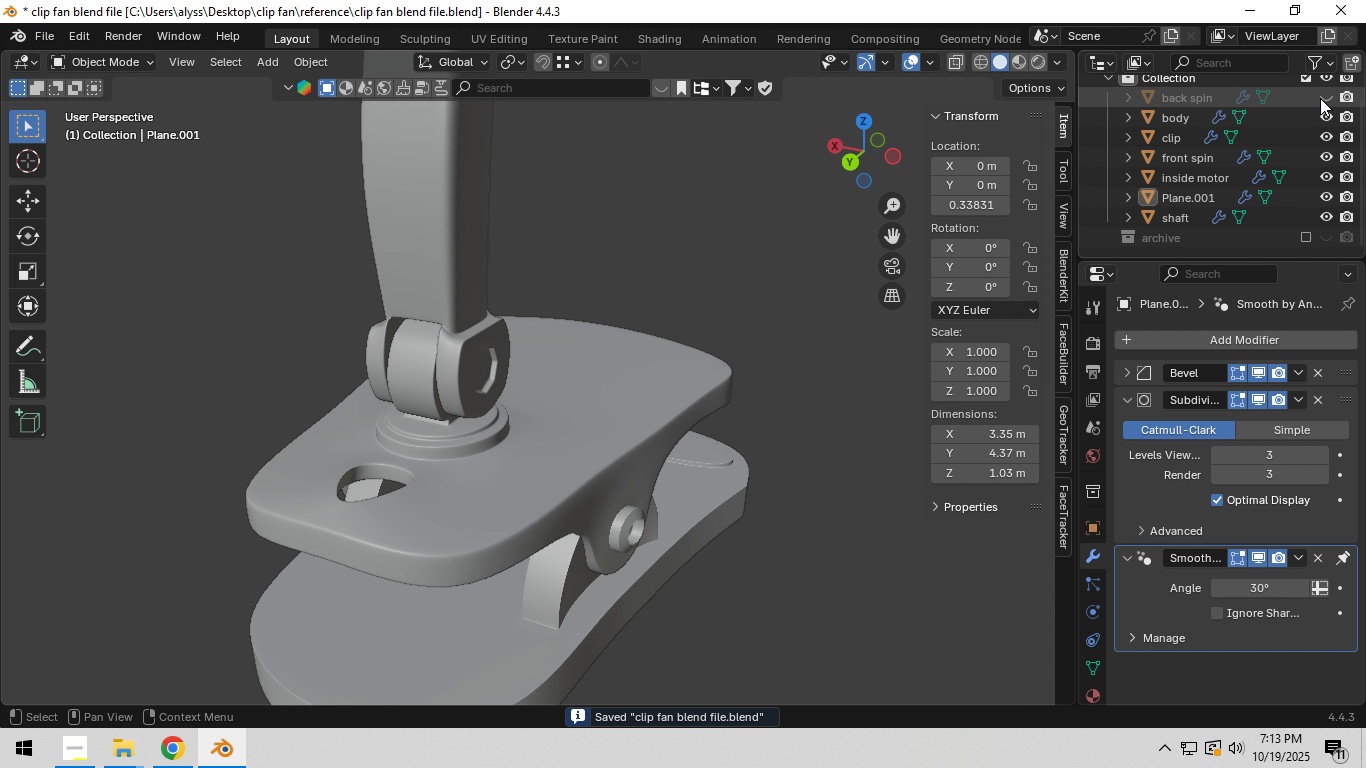 
triple_click([1320, 98])
 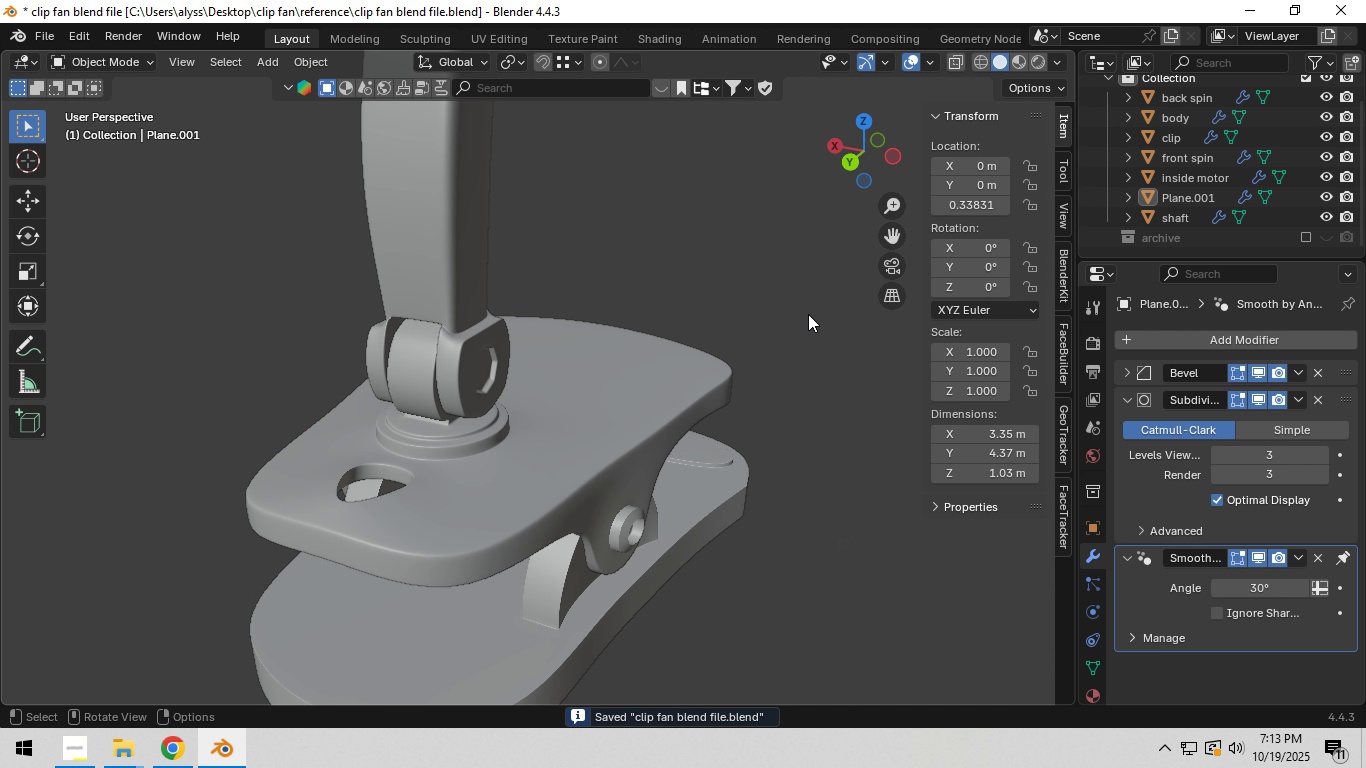 
left_click([809, 314])
 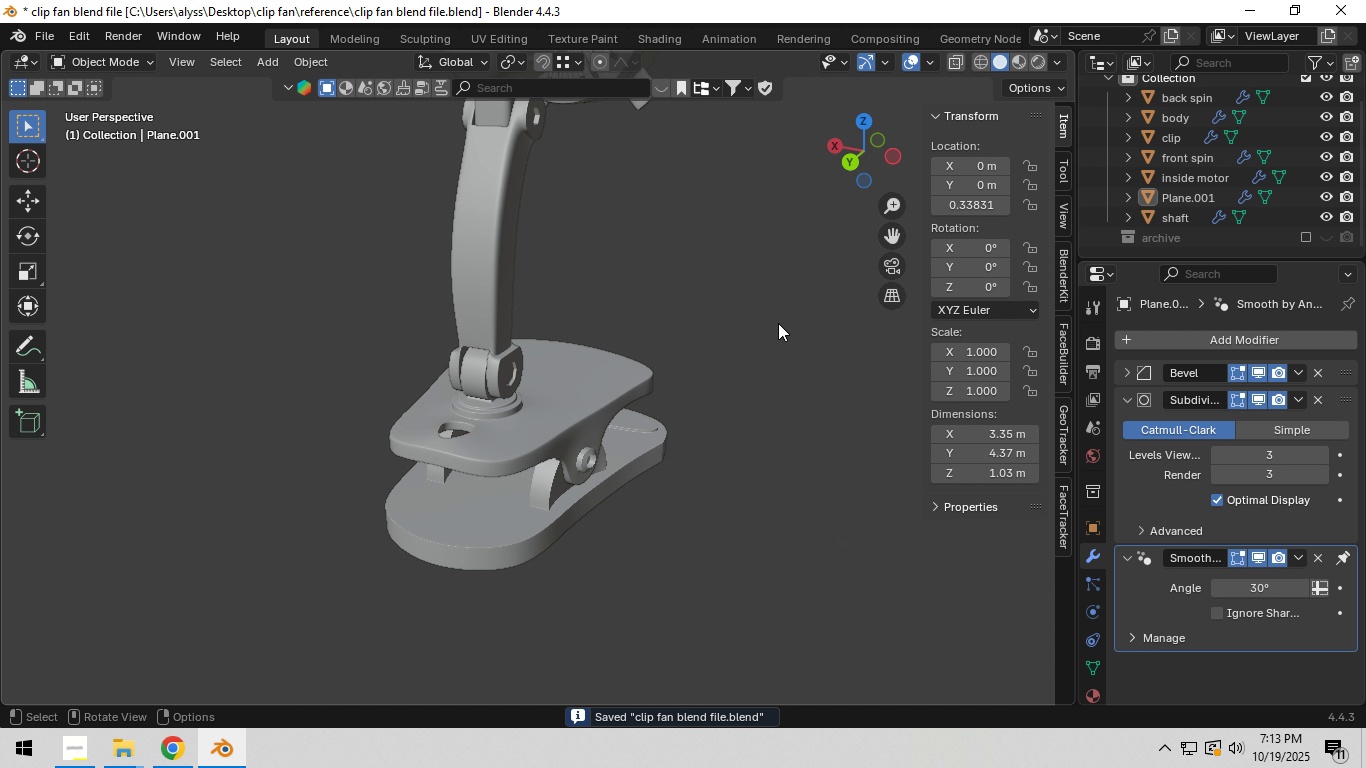 
scroll: coordinate [751, 334], scroll_direction: down, amount: 8.0
 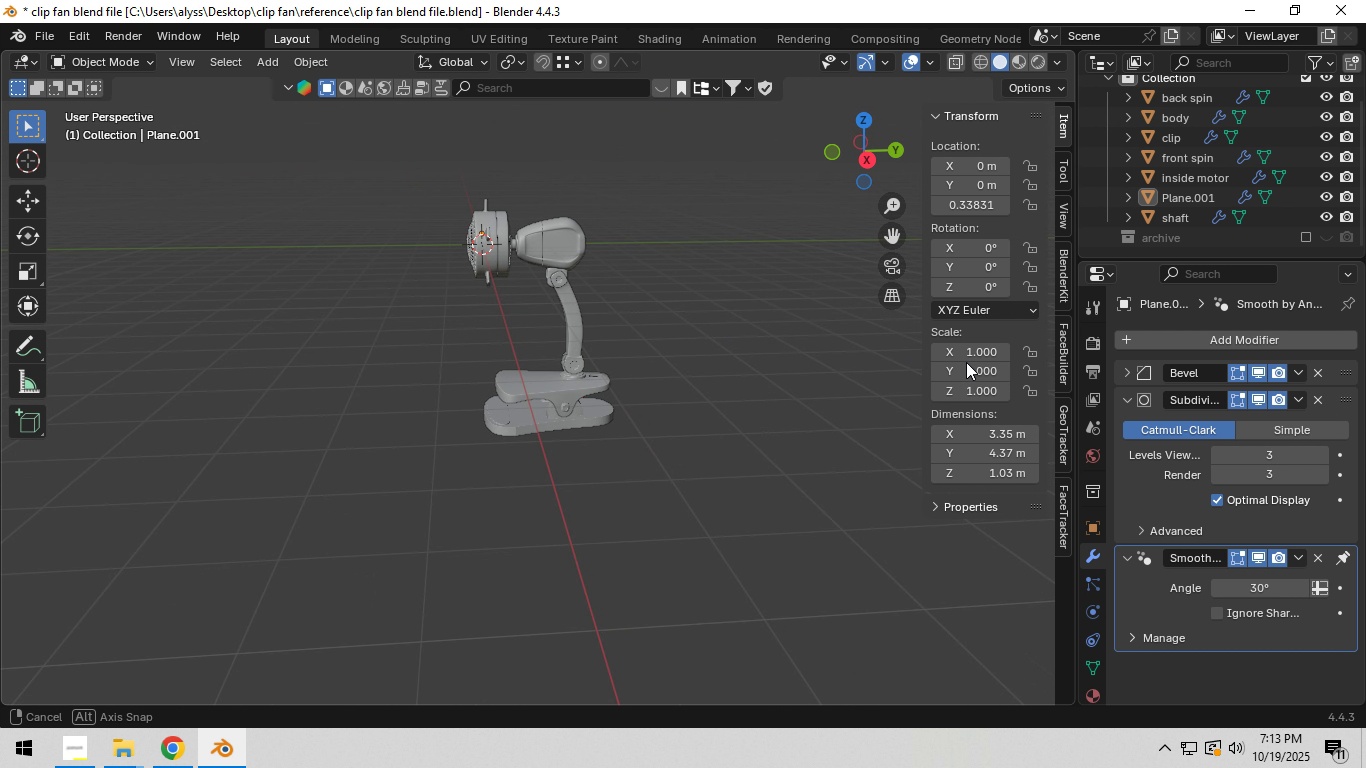 
left_click([721, 365])
 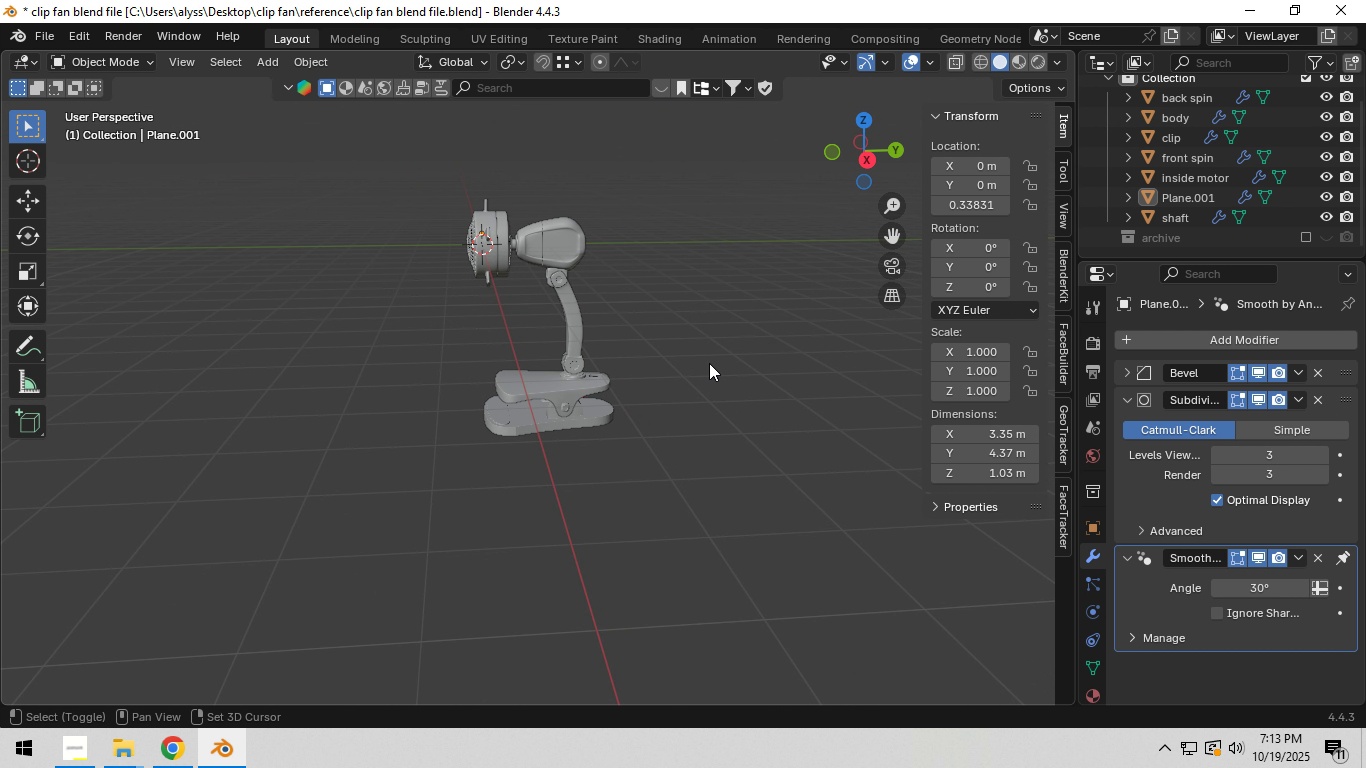 
hold_key(key=ShiftLeft, duration=0.34)
 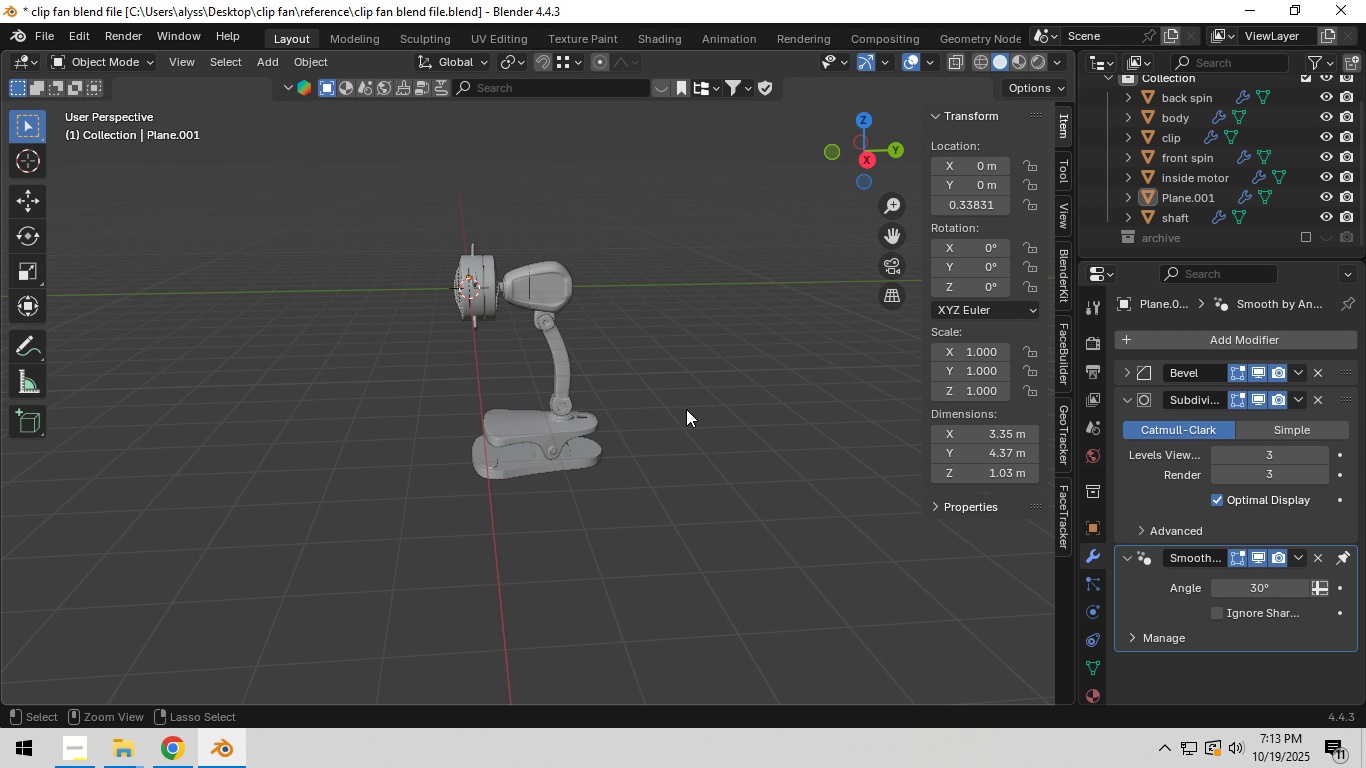 
key(Control+S)
 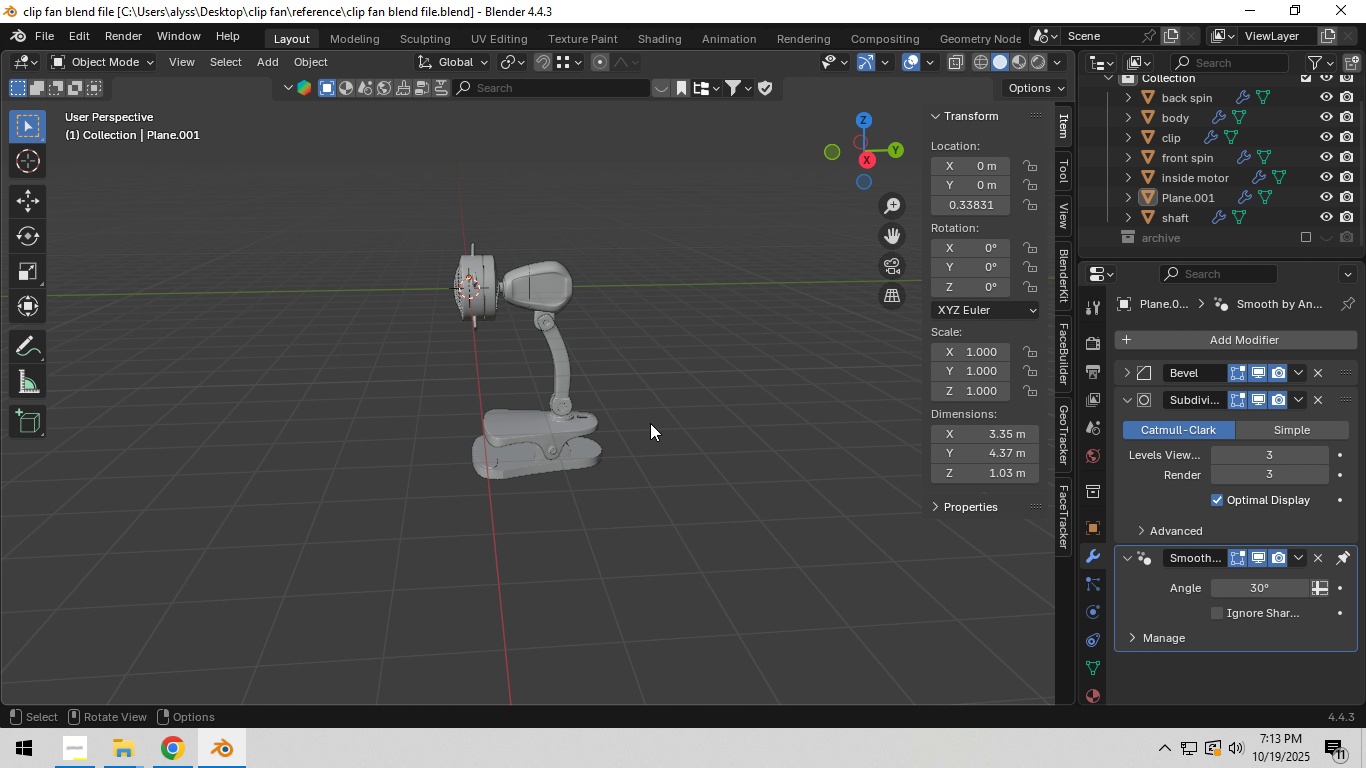 
wait(13.27)
 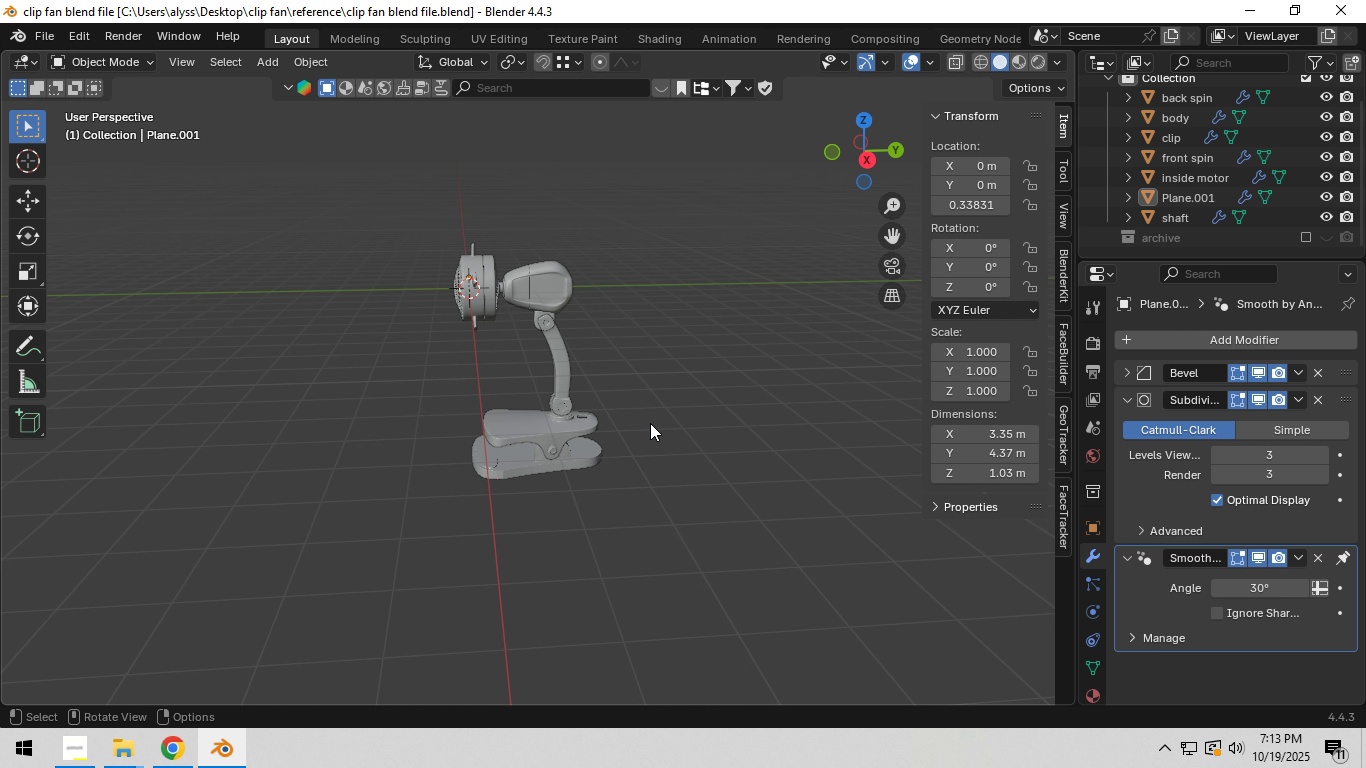 
scroll: coordinate [585, 494], scroll_direction: up, amount: 6.0
 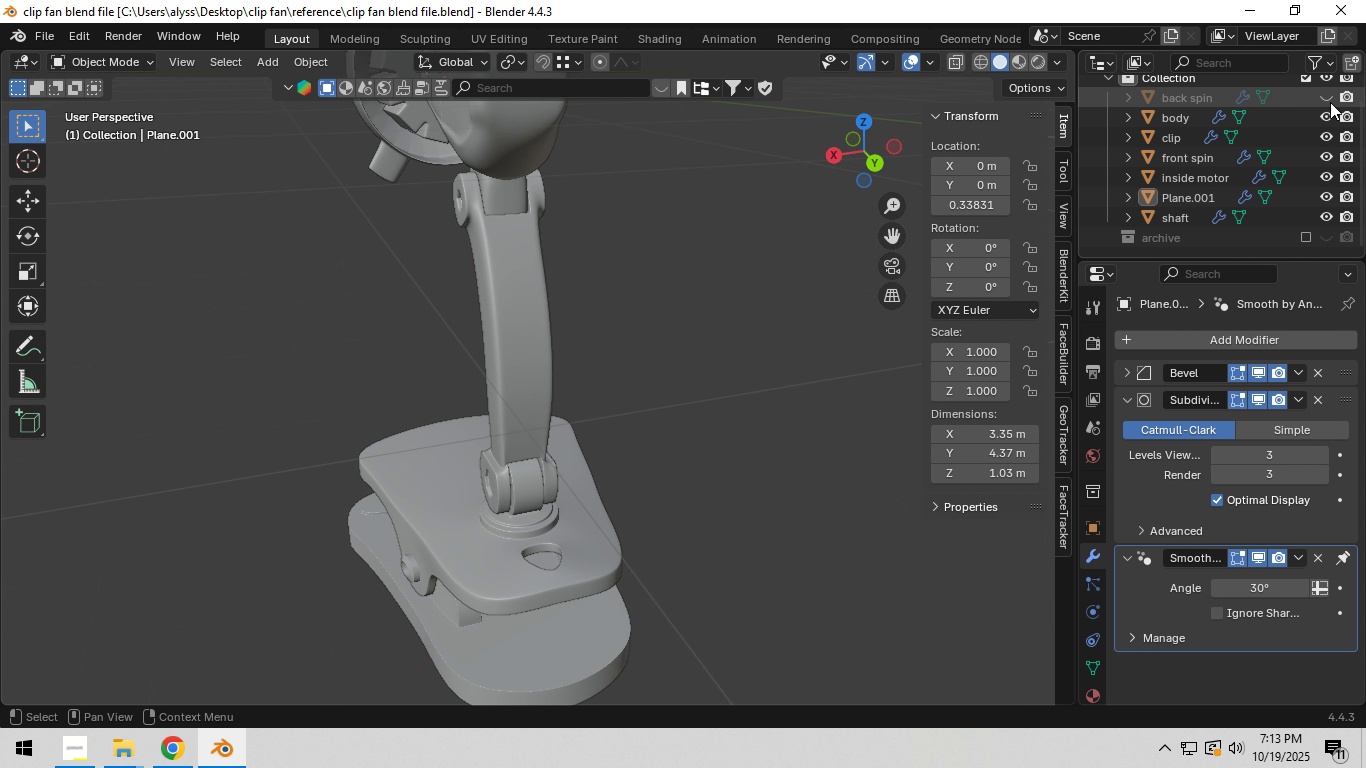 
double_click([1327, 115])
 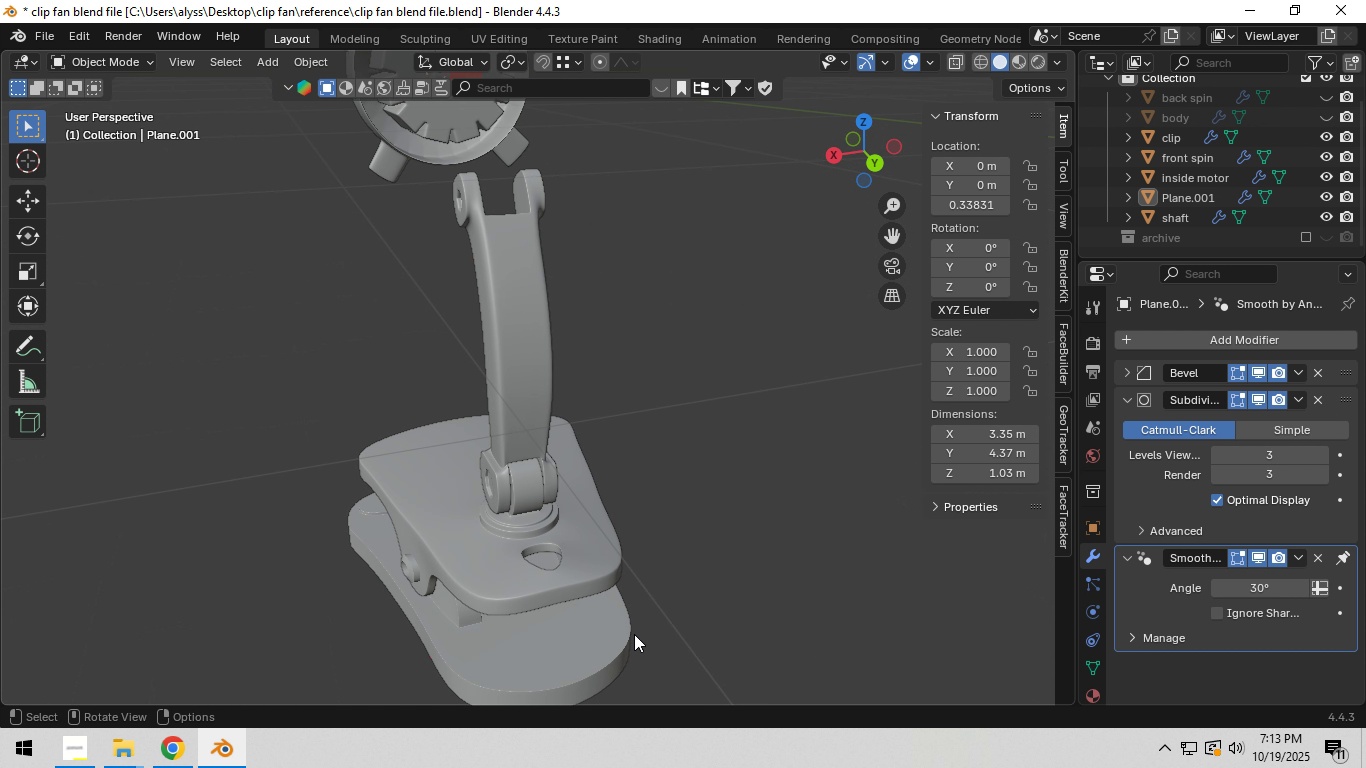 
left_click([597, 641])
 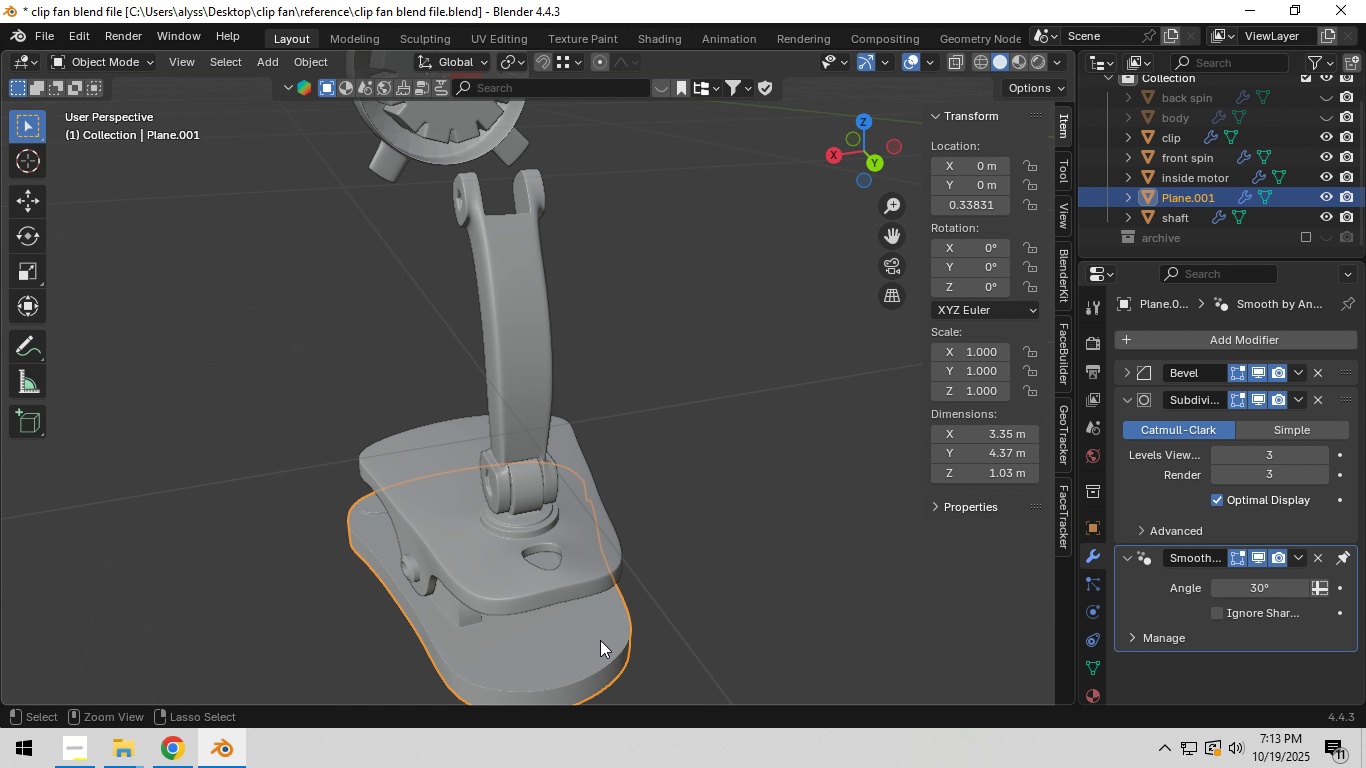 
key(Control+ControlLeft)
 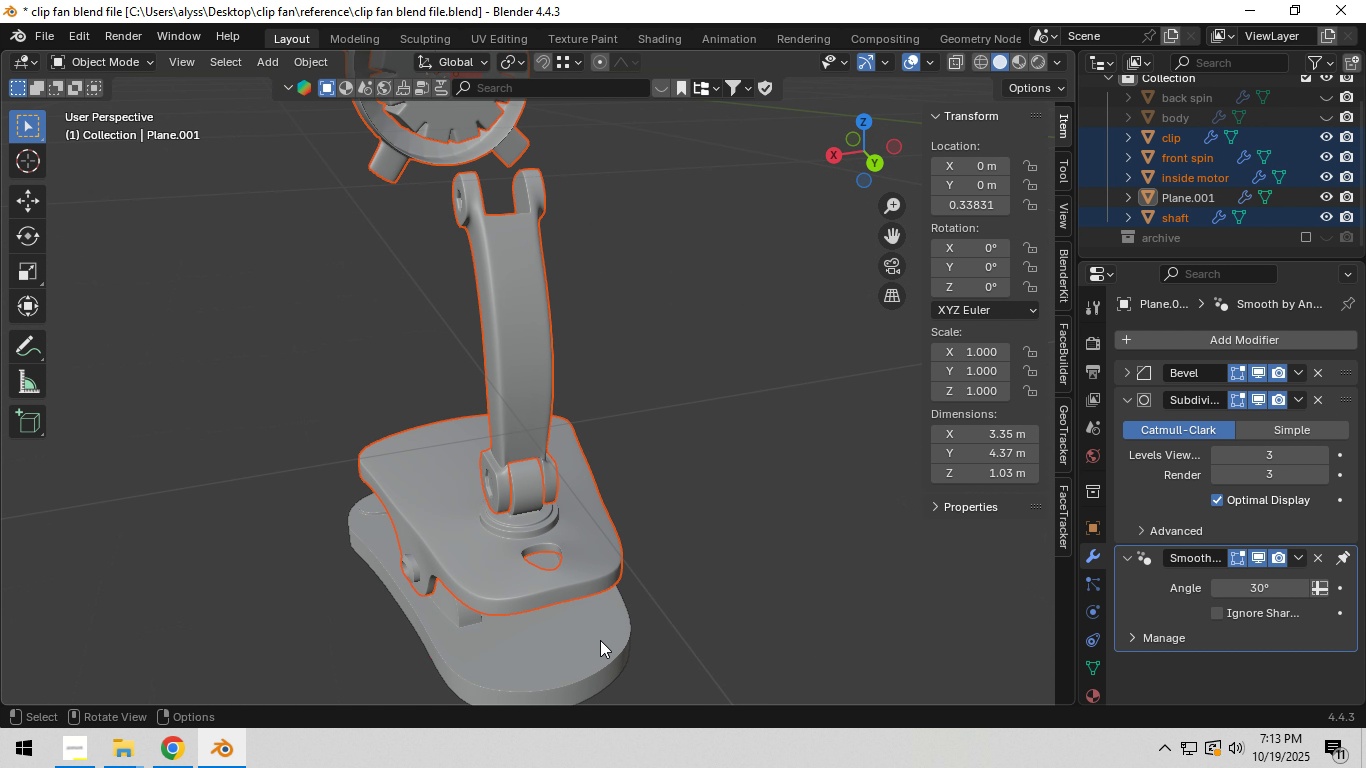 
key(Control+I)
 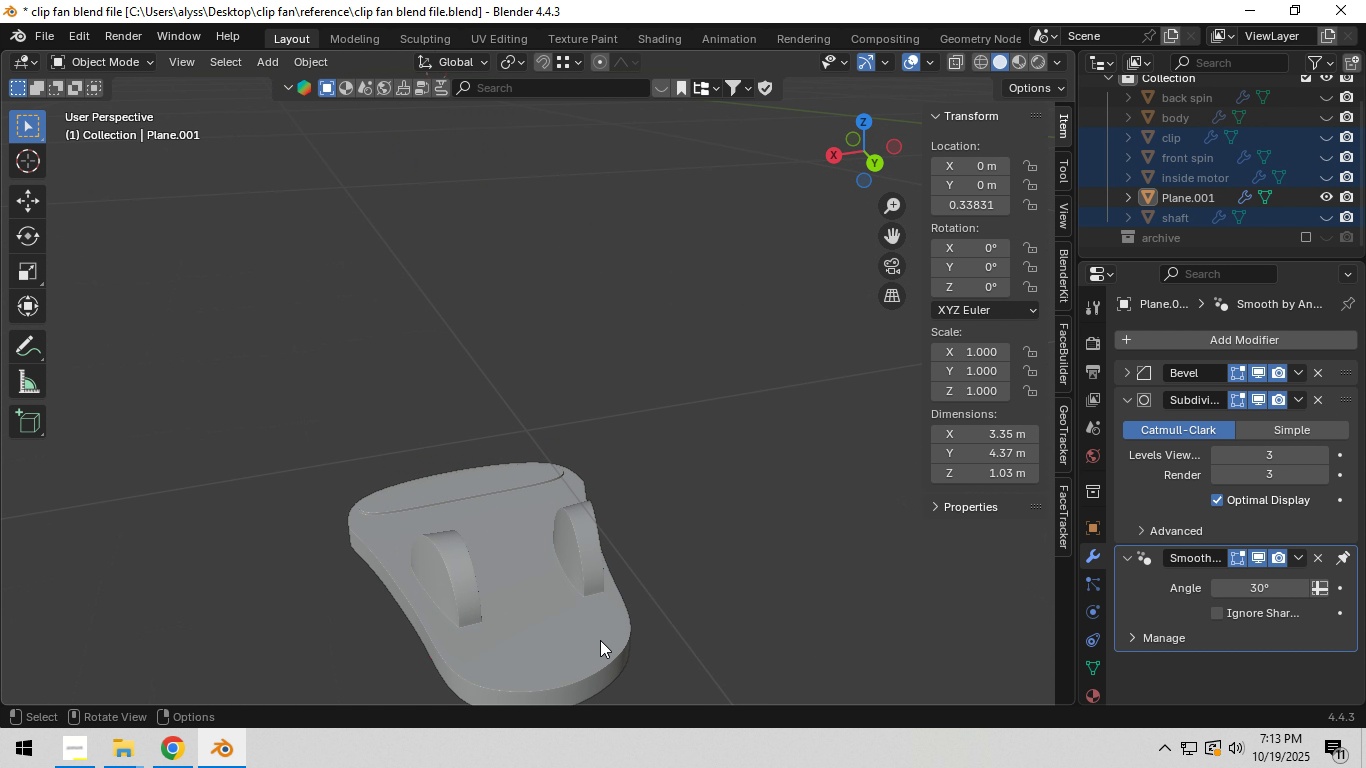 
key(H)
 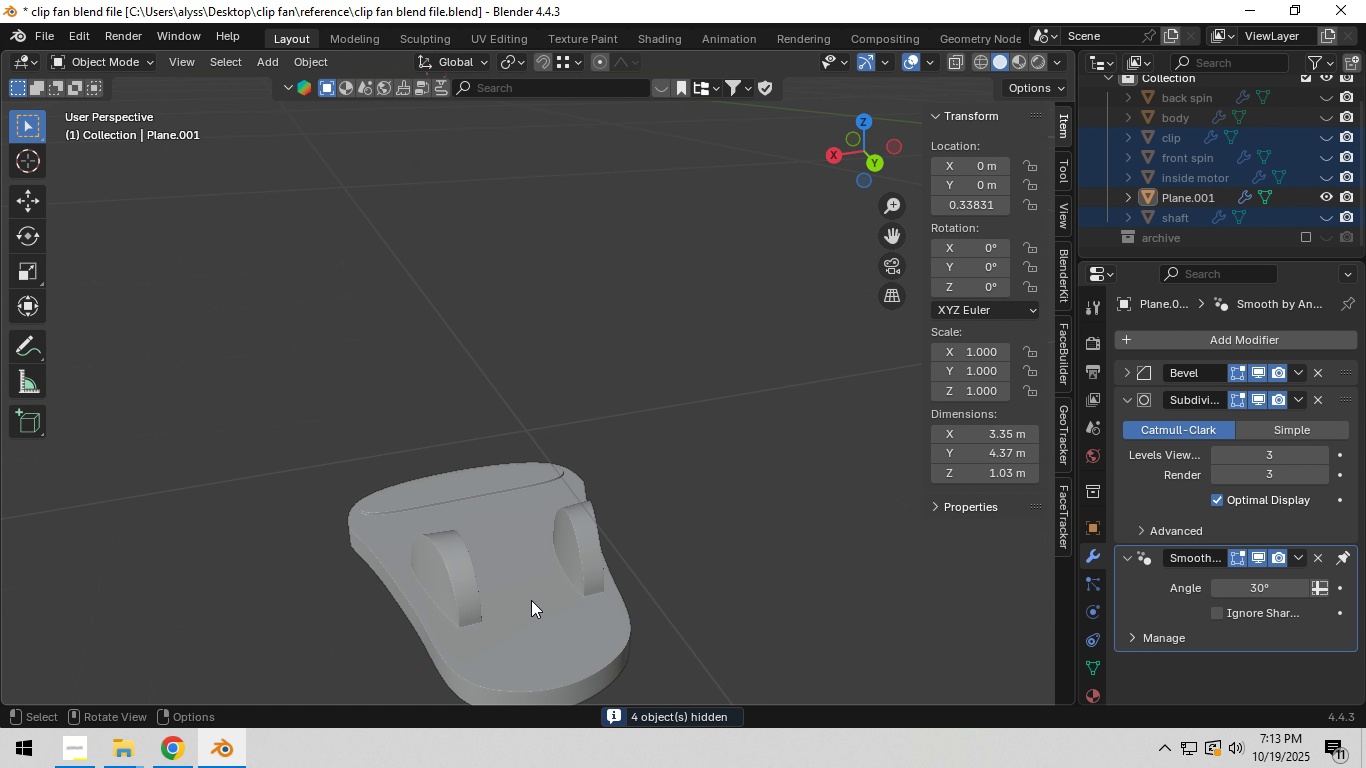 
left_click([531, 600])
 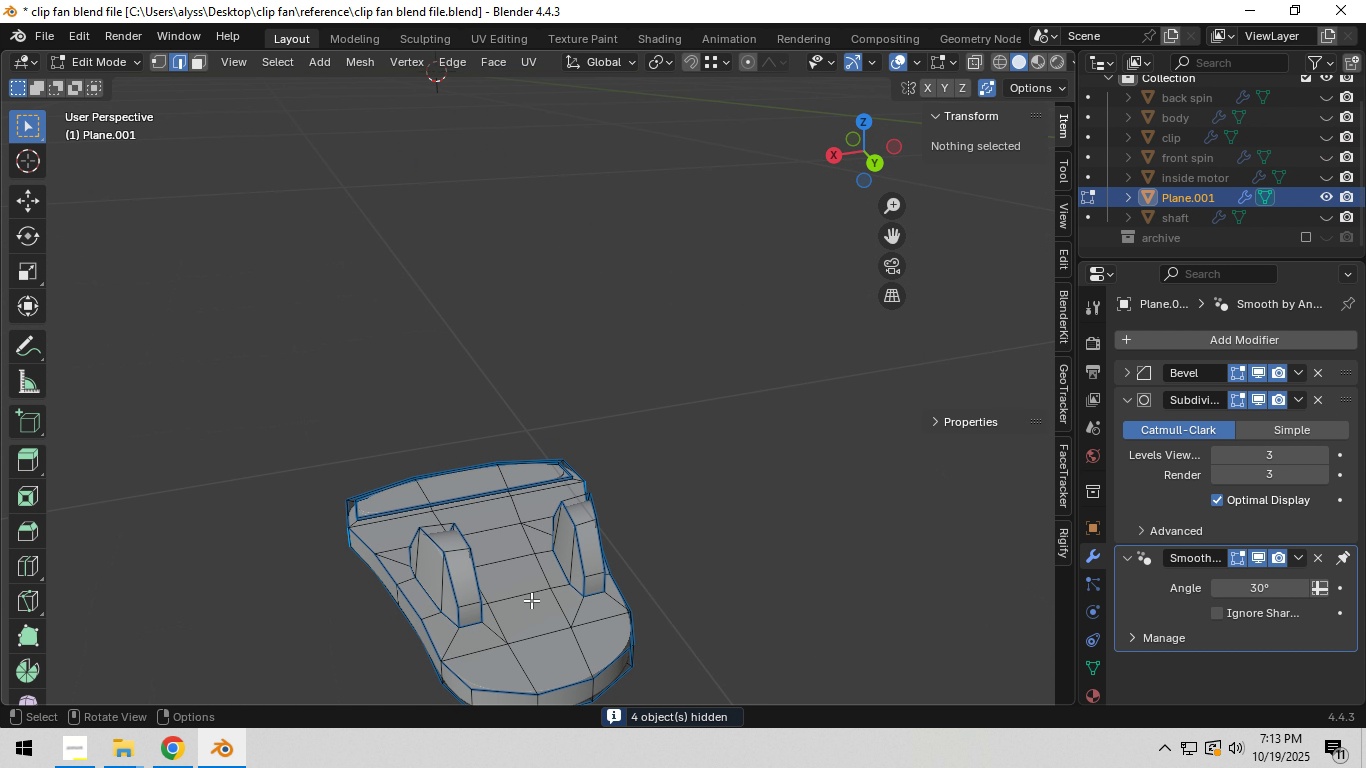 
key(Tab)
 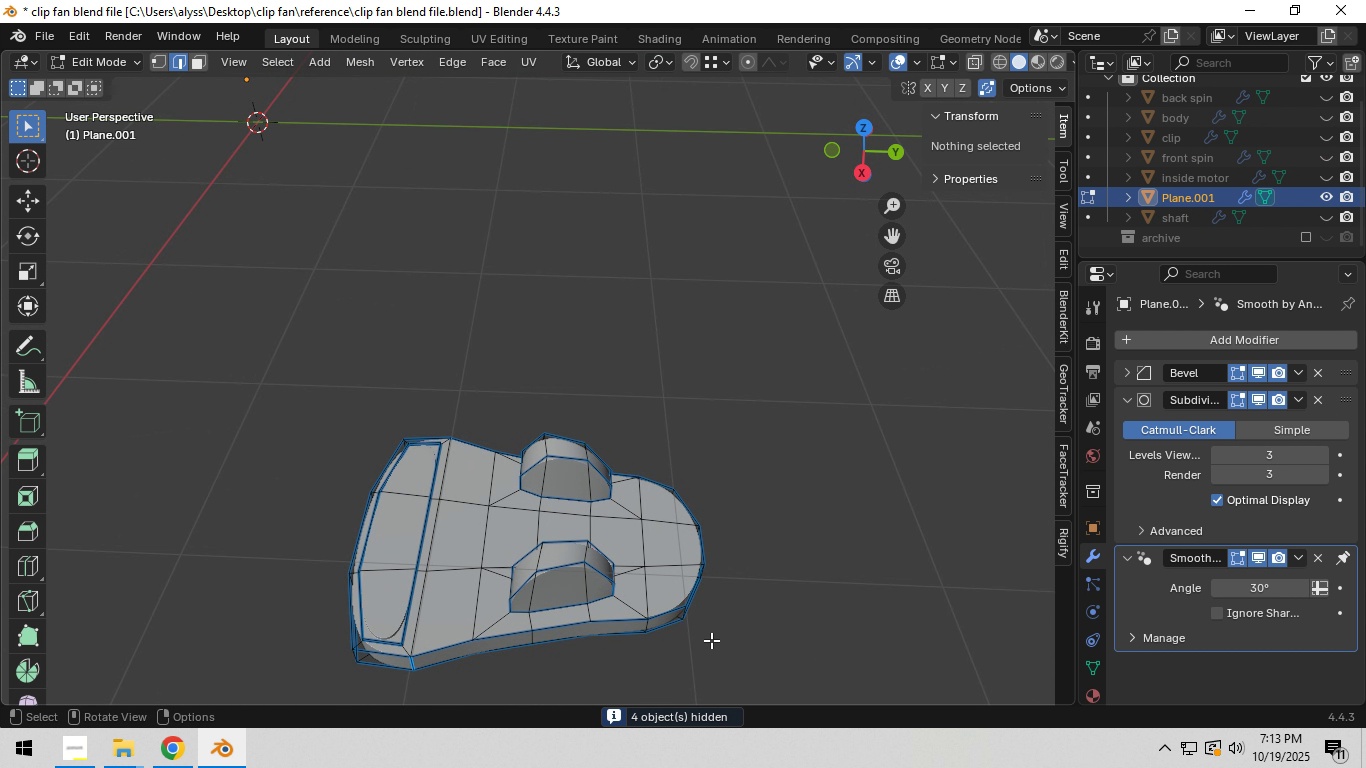 
hold_key(key=ShiftLeft, duration=0.8)
 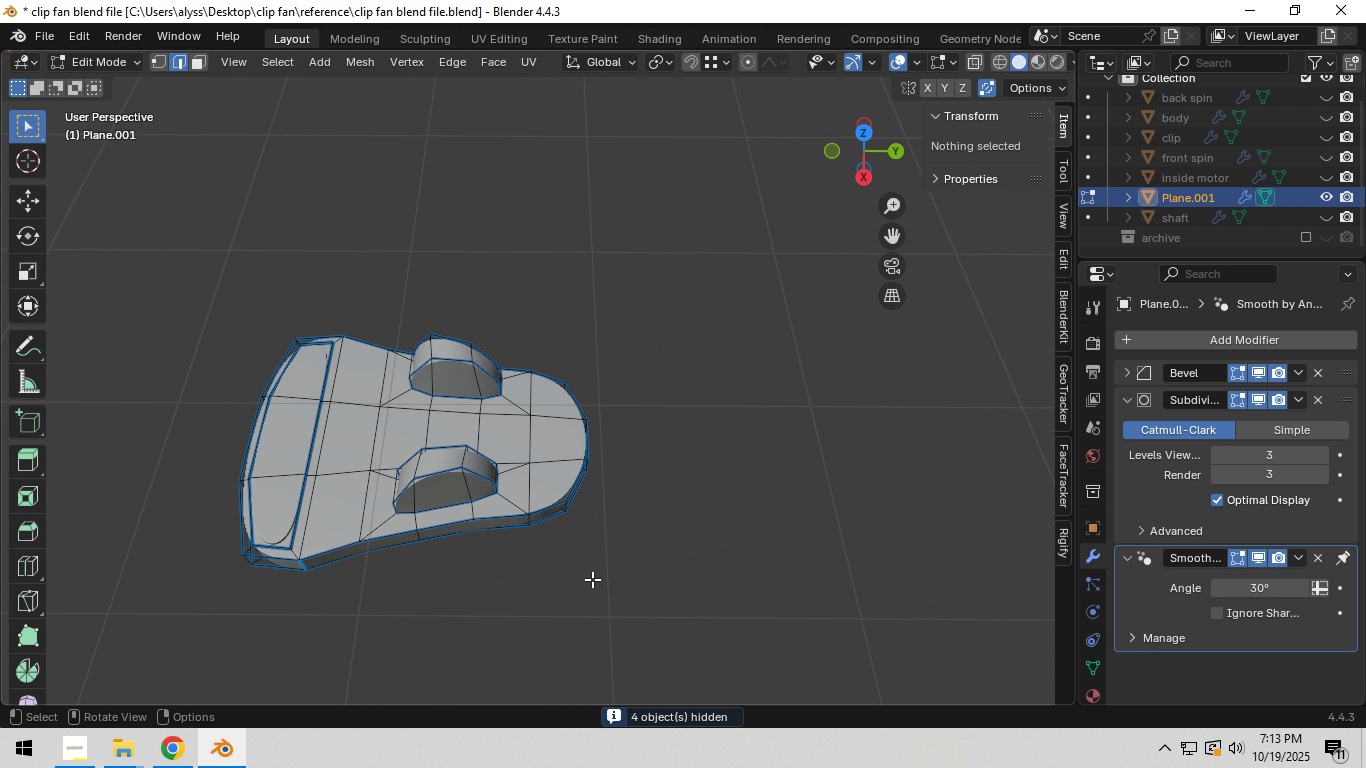 
scroll: coordinate [592, 580], scroll_direction: up, amount: 7.0
 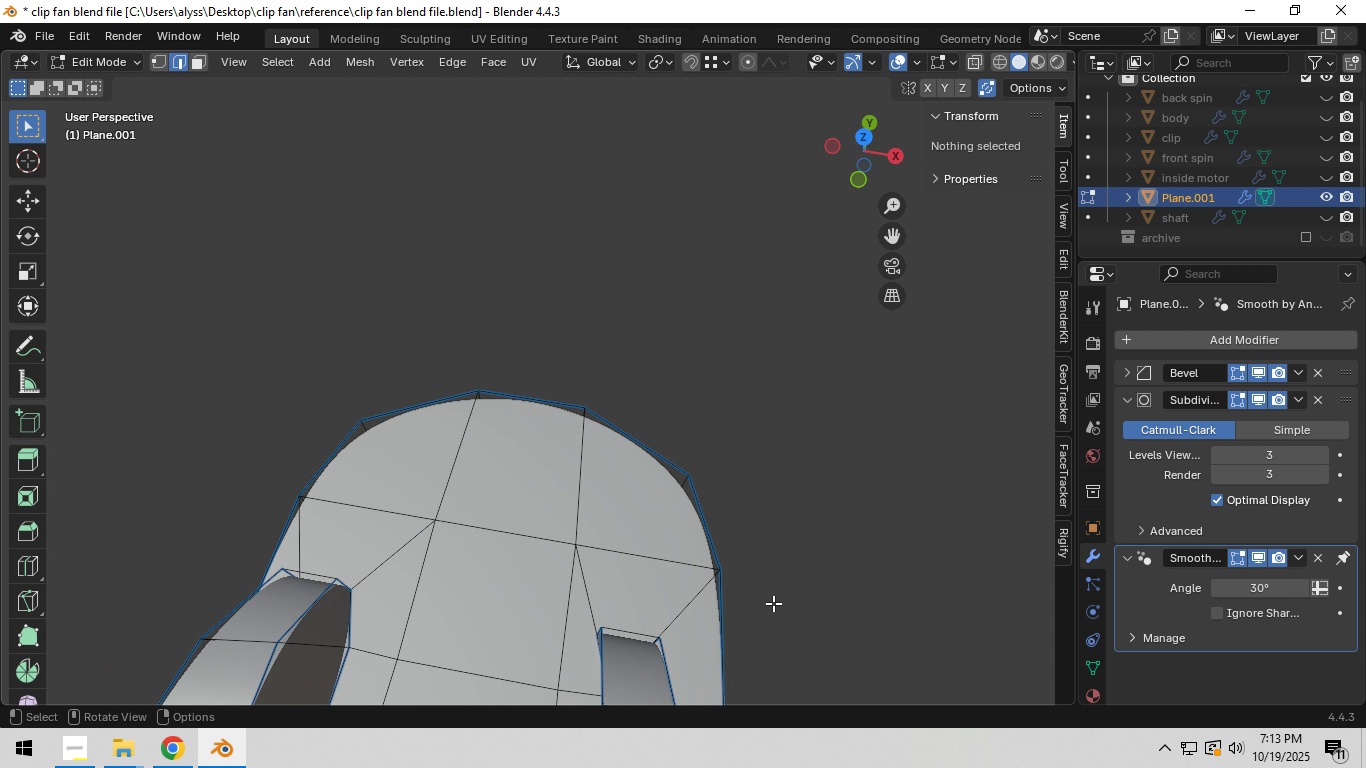 
hold_key(key=ShiftLeft, duration=0.85)
 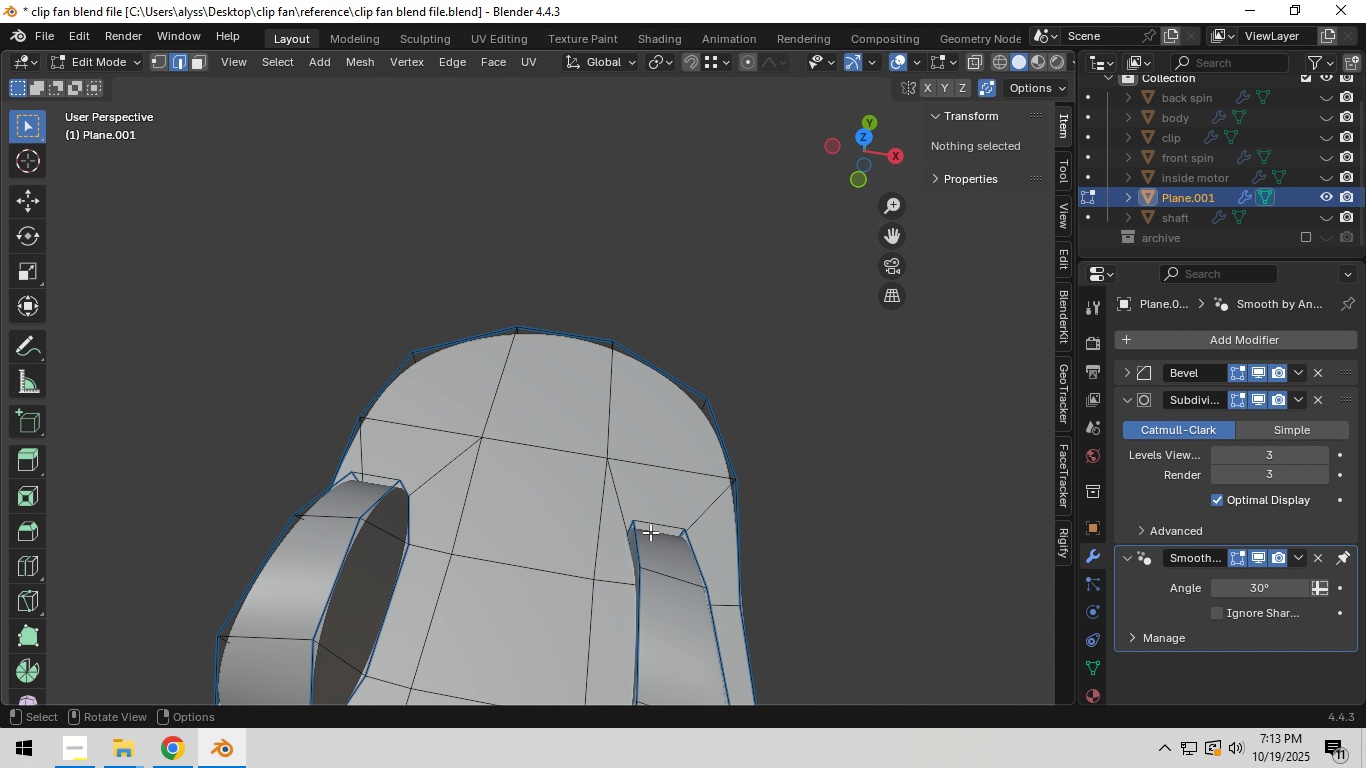 
scroll: coordinate [650, 532], scroll_direction: down, amount: 3.0
 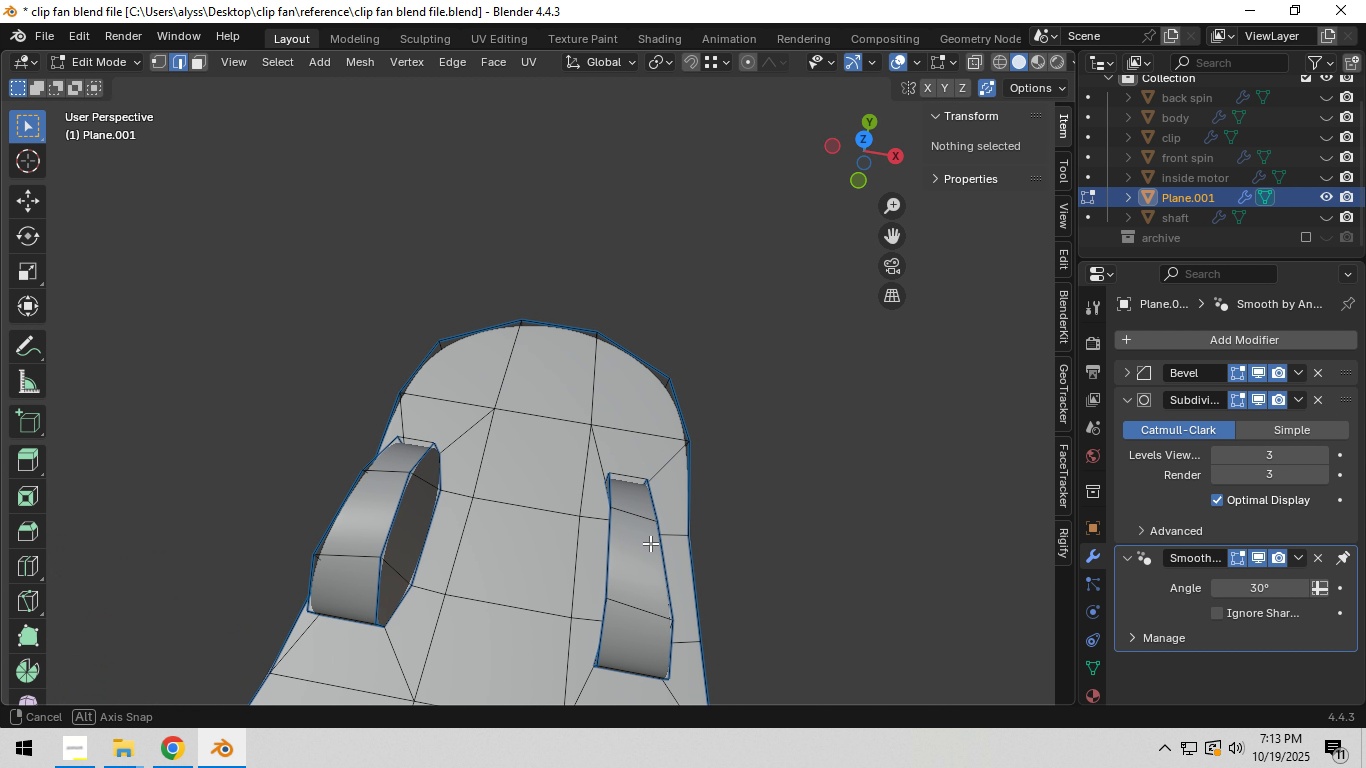 
hold_key(key=ShiftLeft, duration=0.45)
 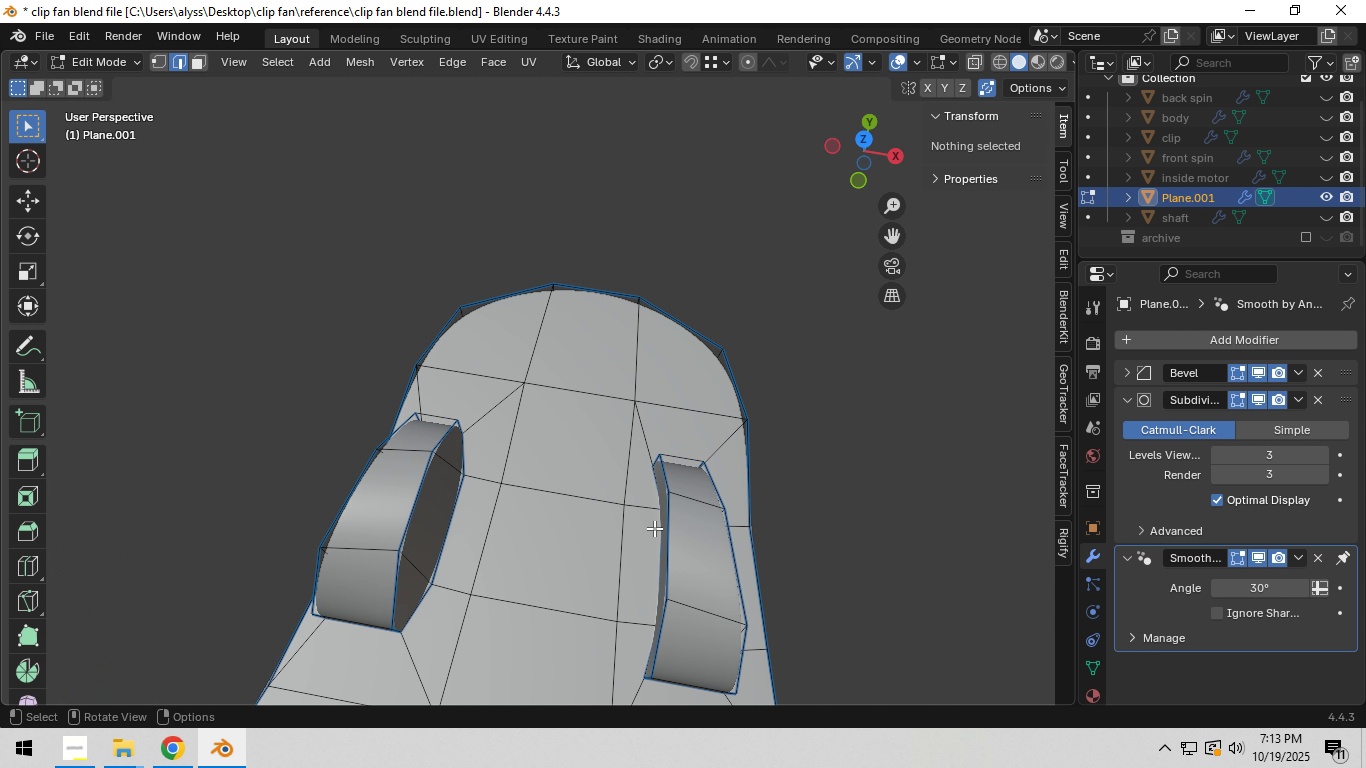 
scroll: coordinate [653, 528], scroll_direction: up, amount: 2.0
 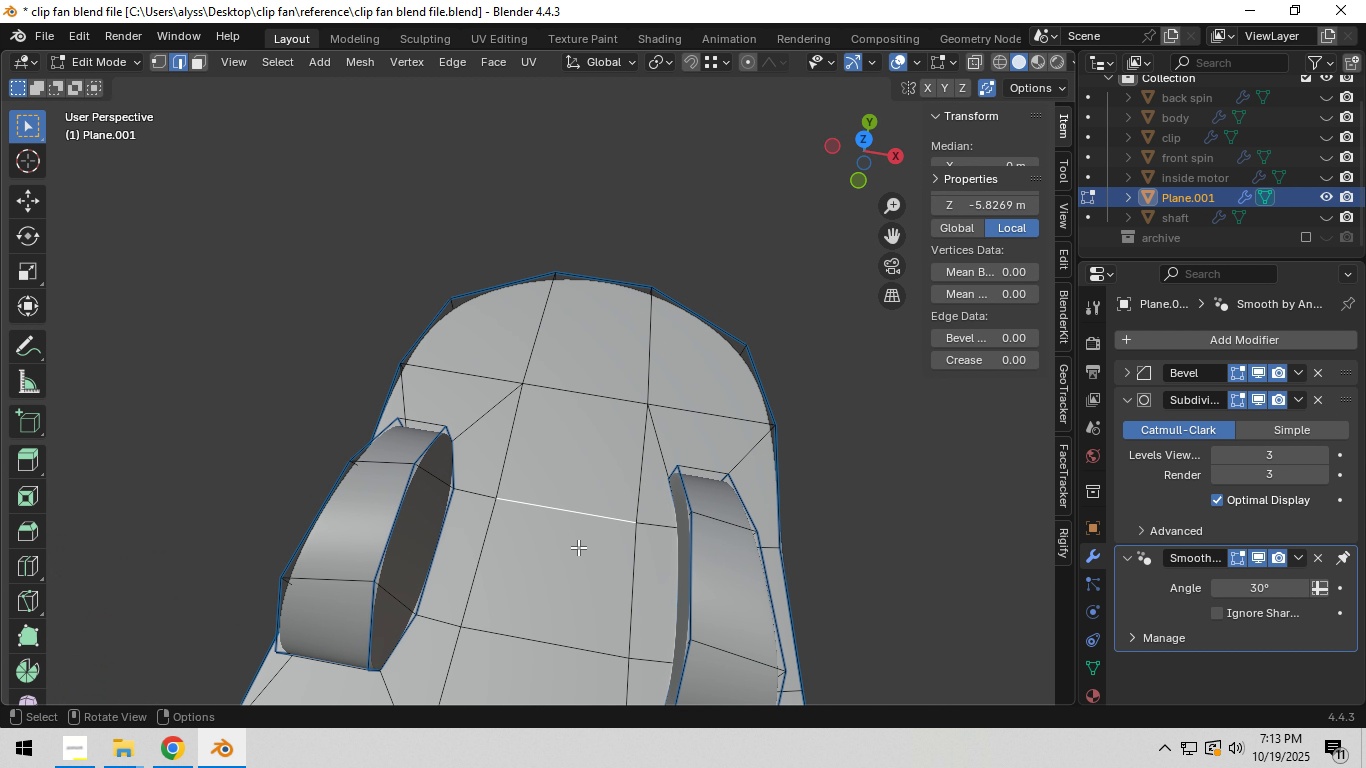 
key(4)
 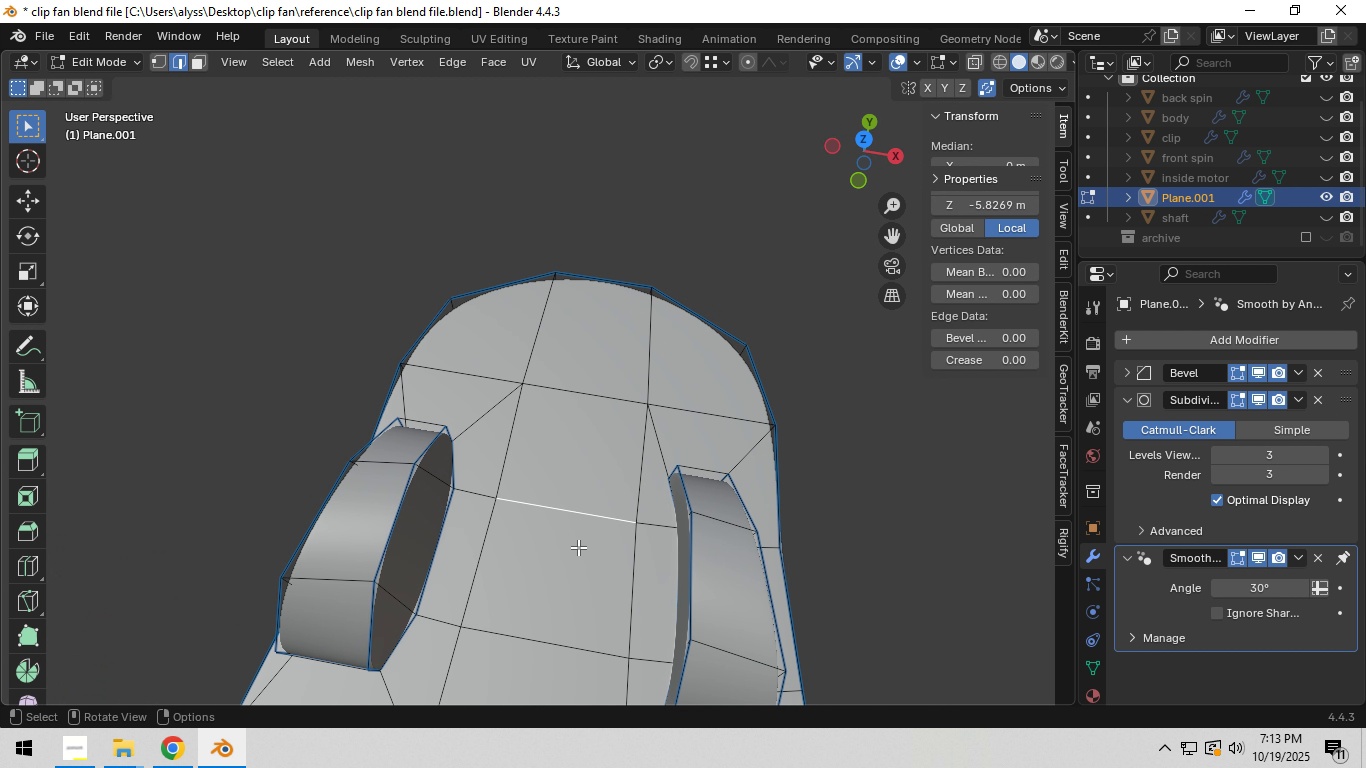 
left_click([578, 547])
 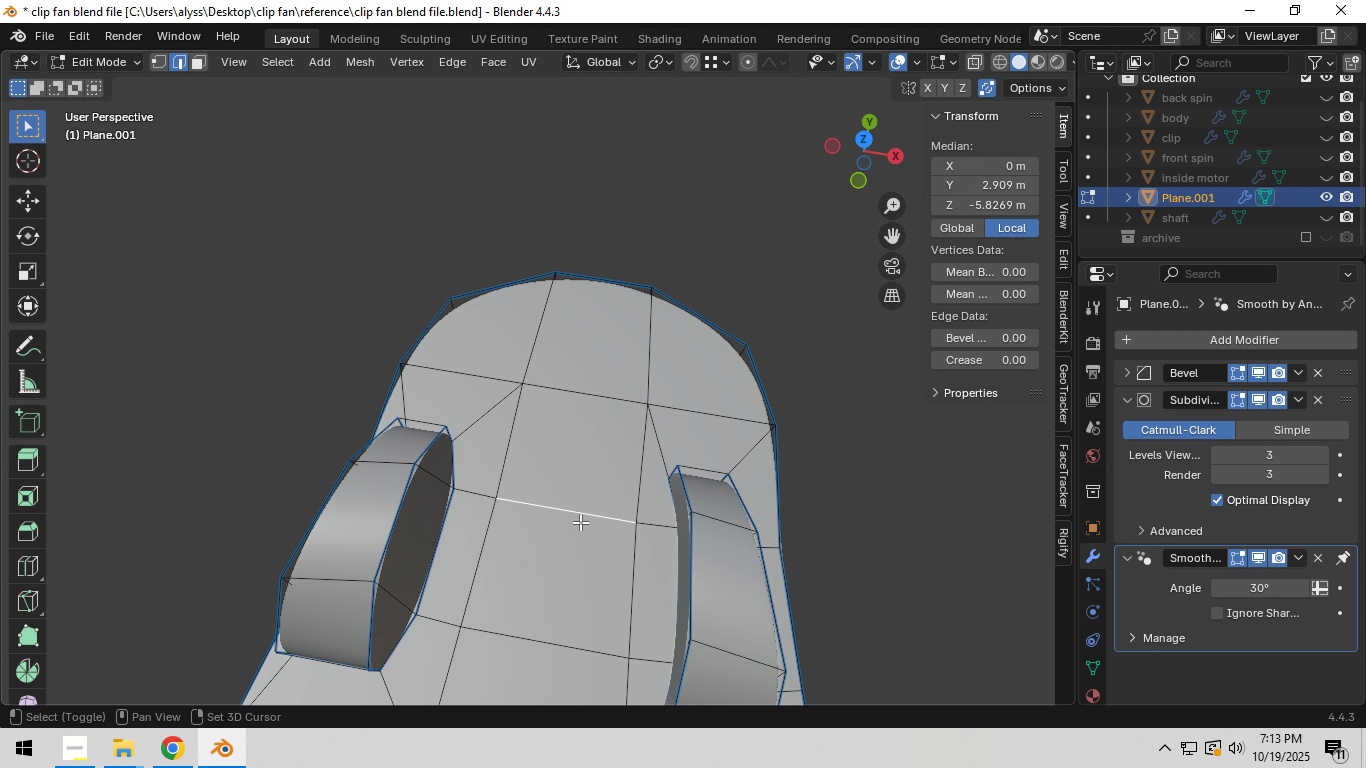 
key(Shift+ShiftLeft)
 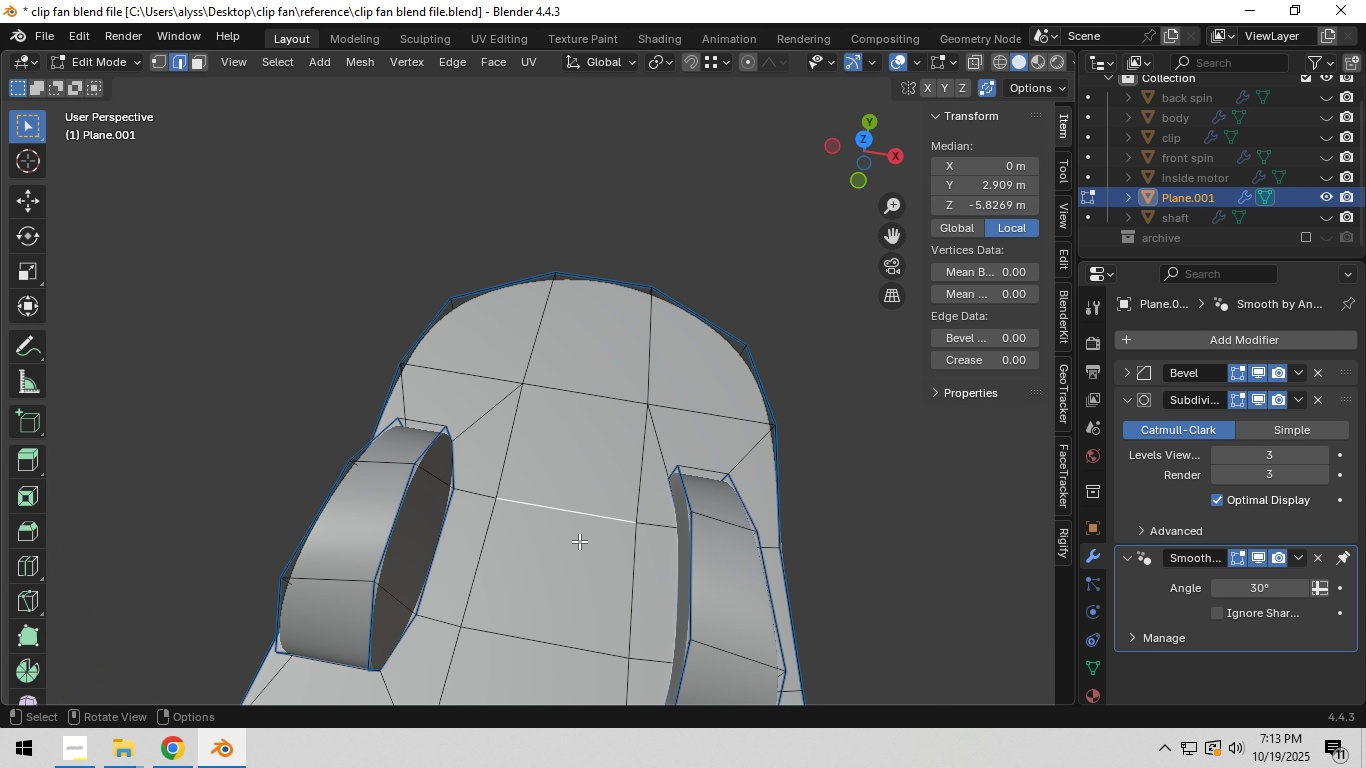 
key(3)
 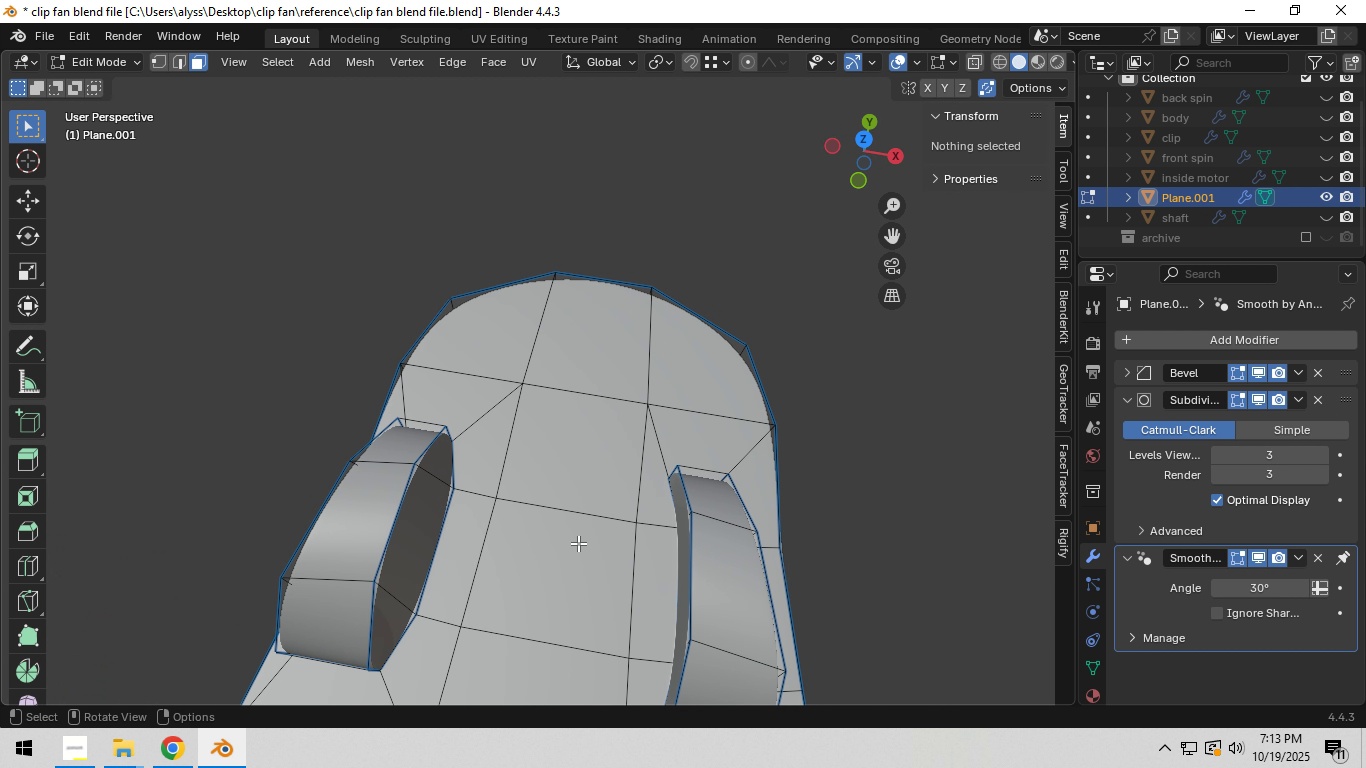 
left_click([578, 543])
 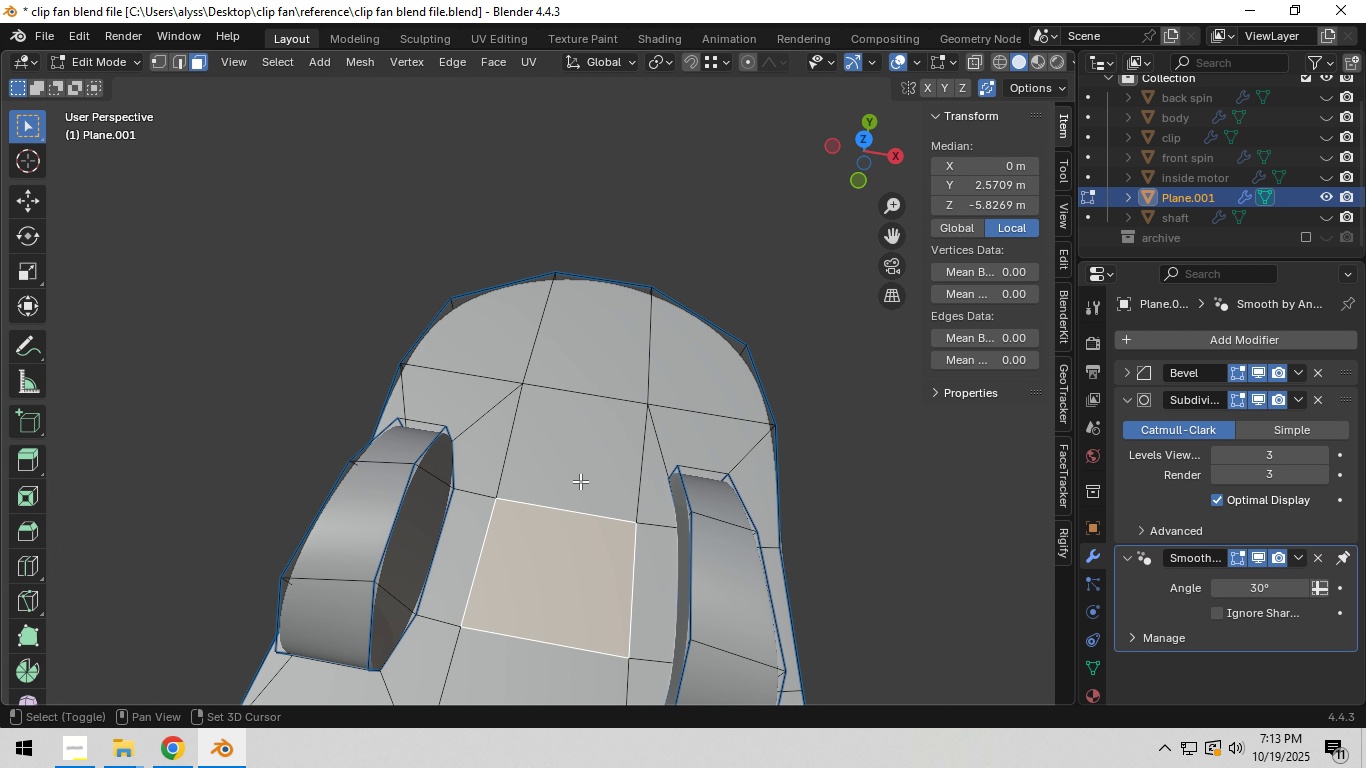 
hold_key(key=ShiftLeft, duration=0.45)
left_click([581, 468])
 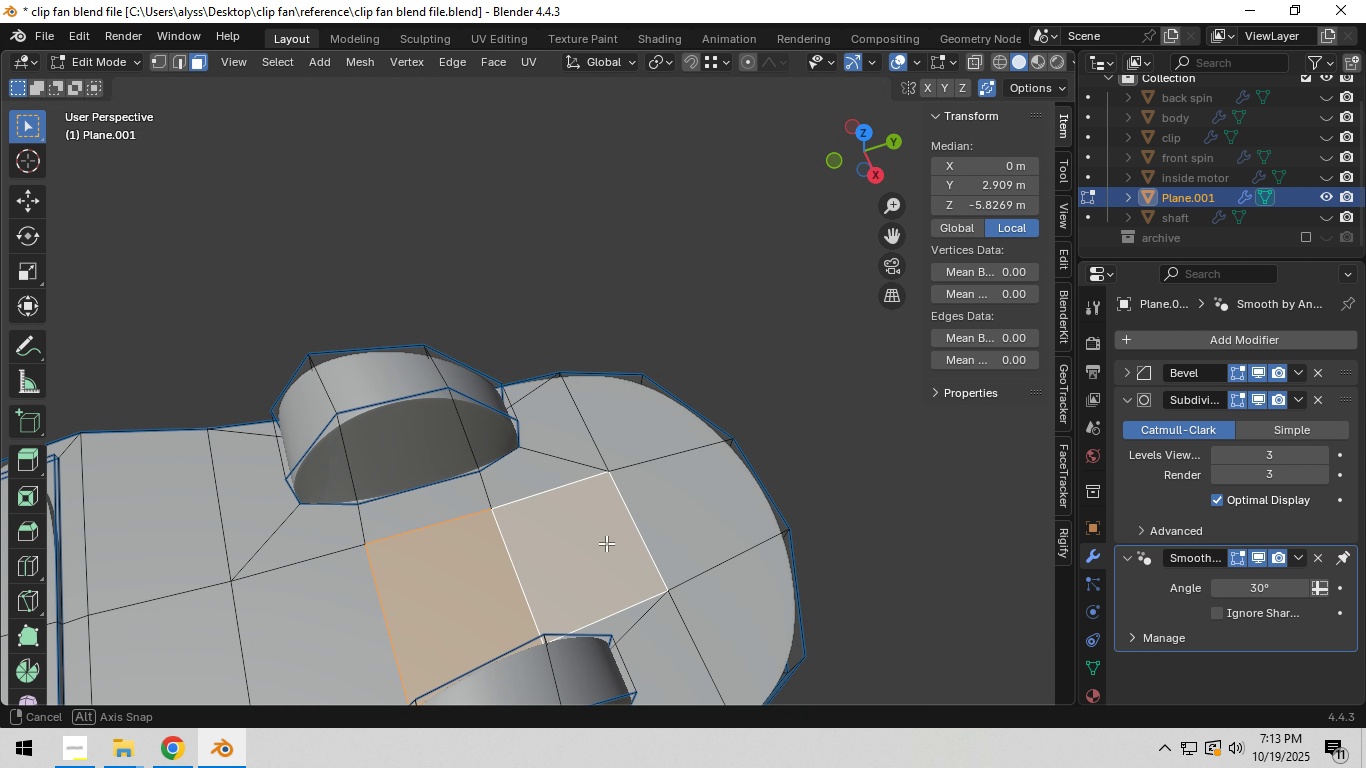 
key(Shift+ShiftLeft)
 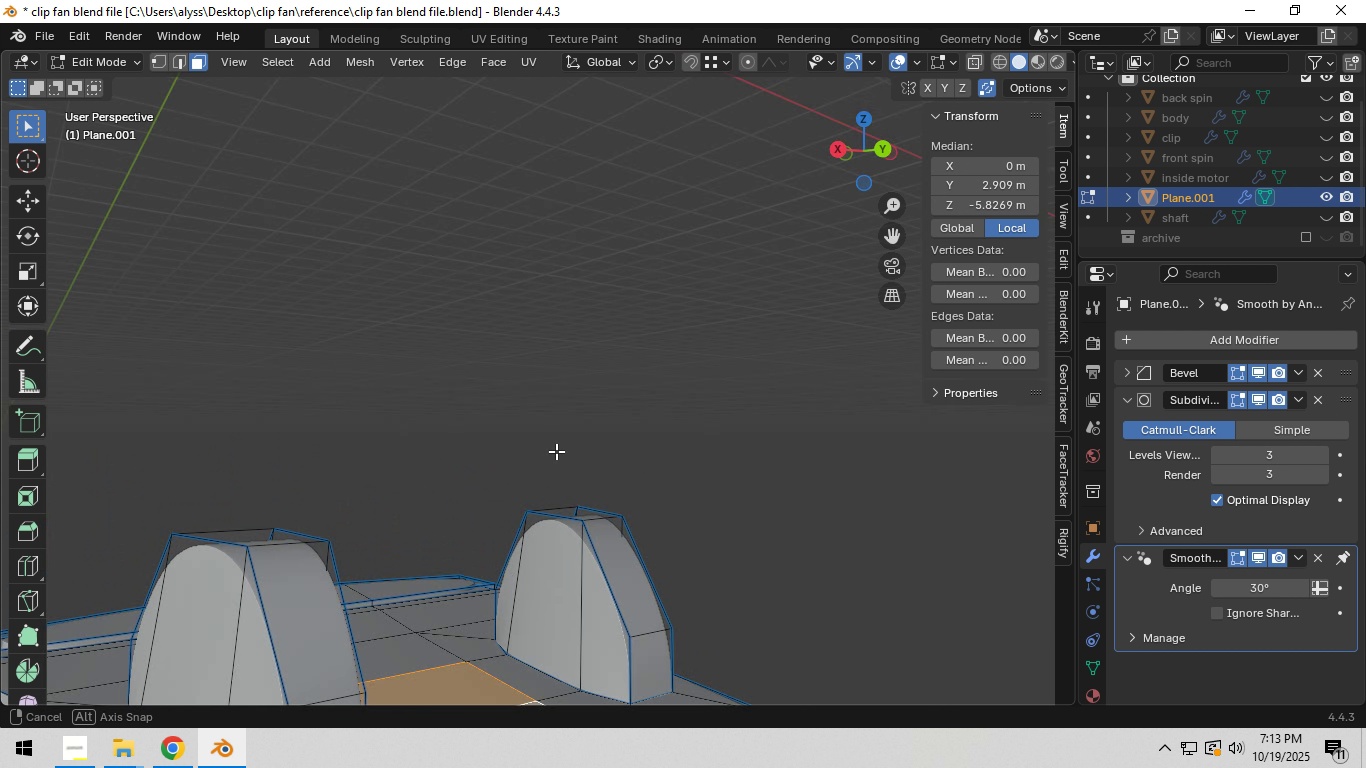 
scroll: coordinate [539, 416], scroll_direction: down, amount: 5.0
 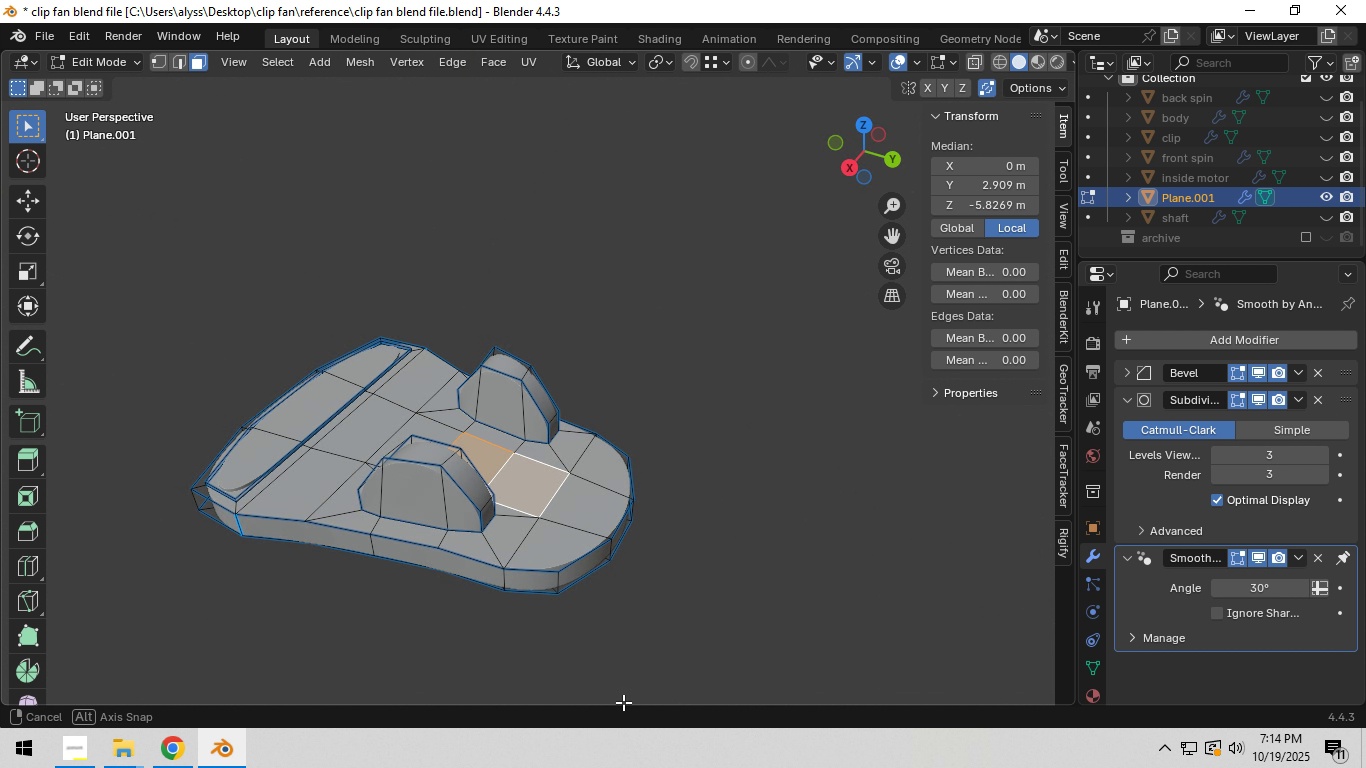 
scroll: coordinate [668, 625], scroll_direction: up, amount: 7.0
 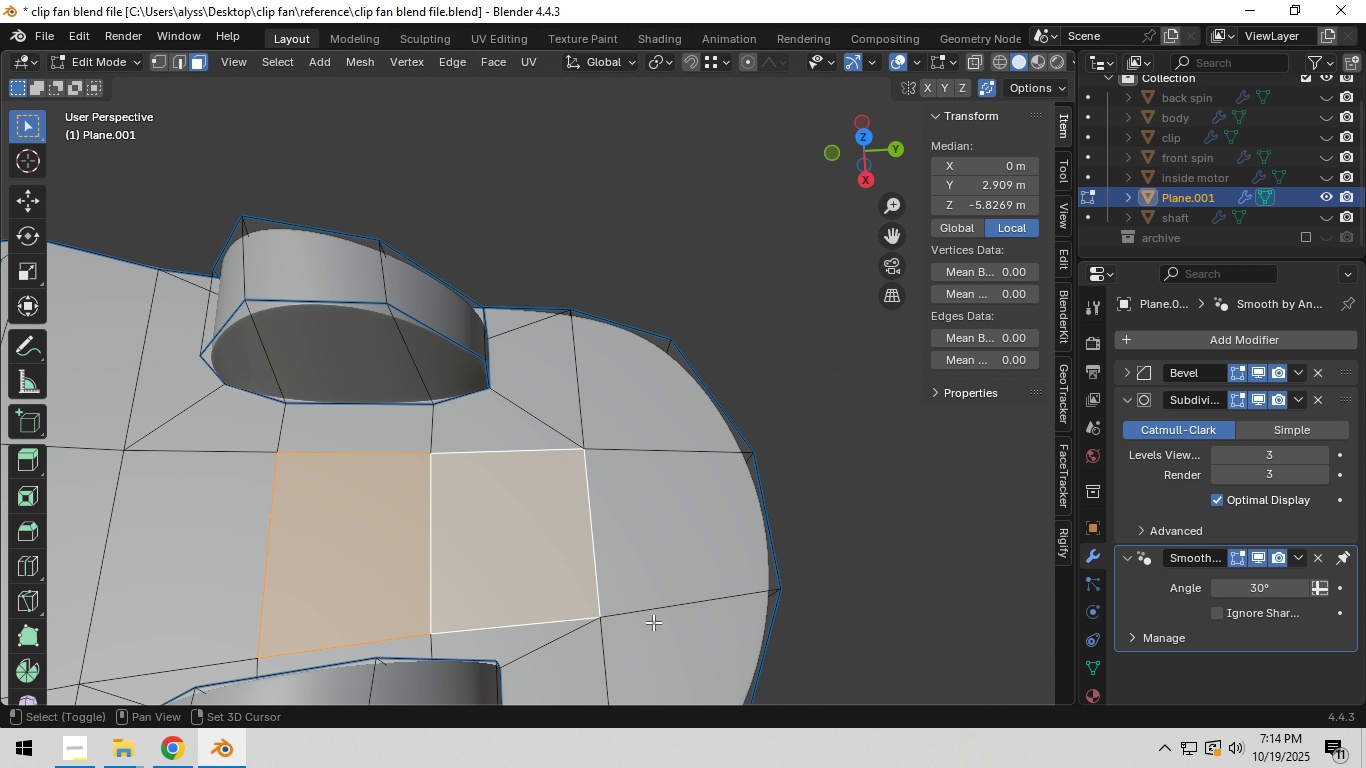 
hold_key(key=ShiftLeft, duration=0.38)
 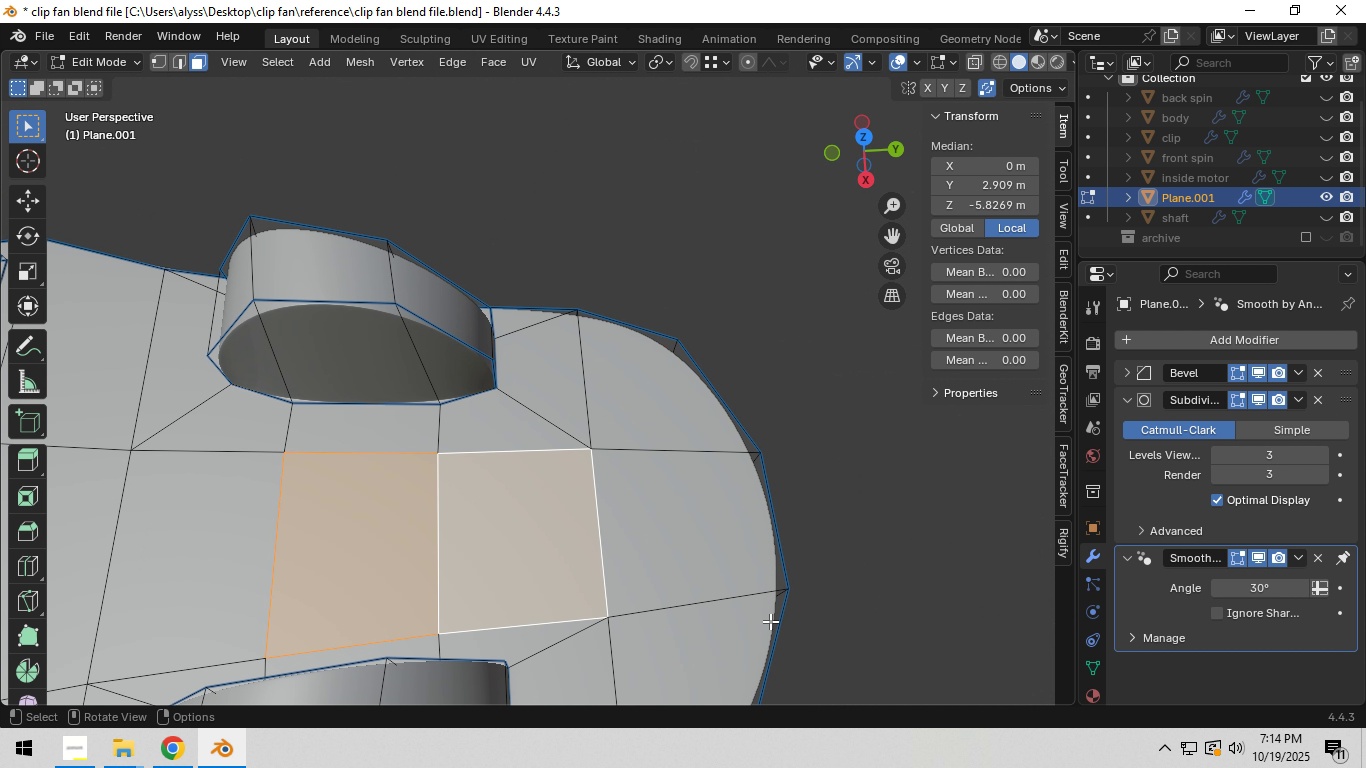 
key(I)
 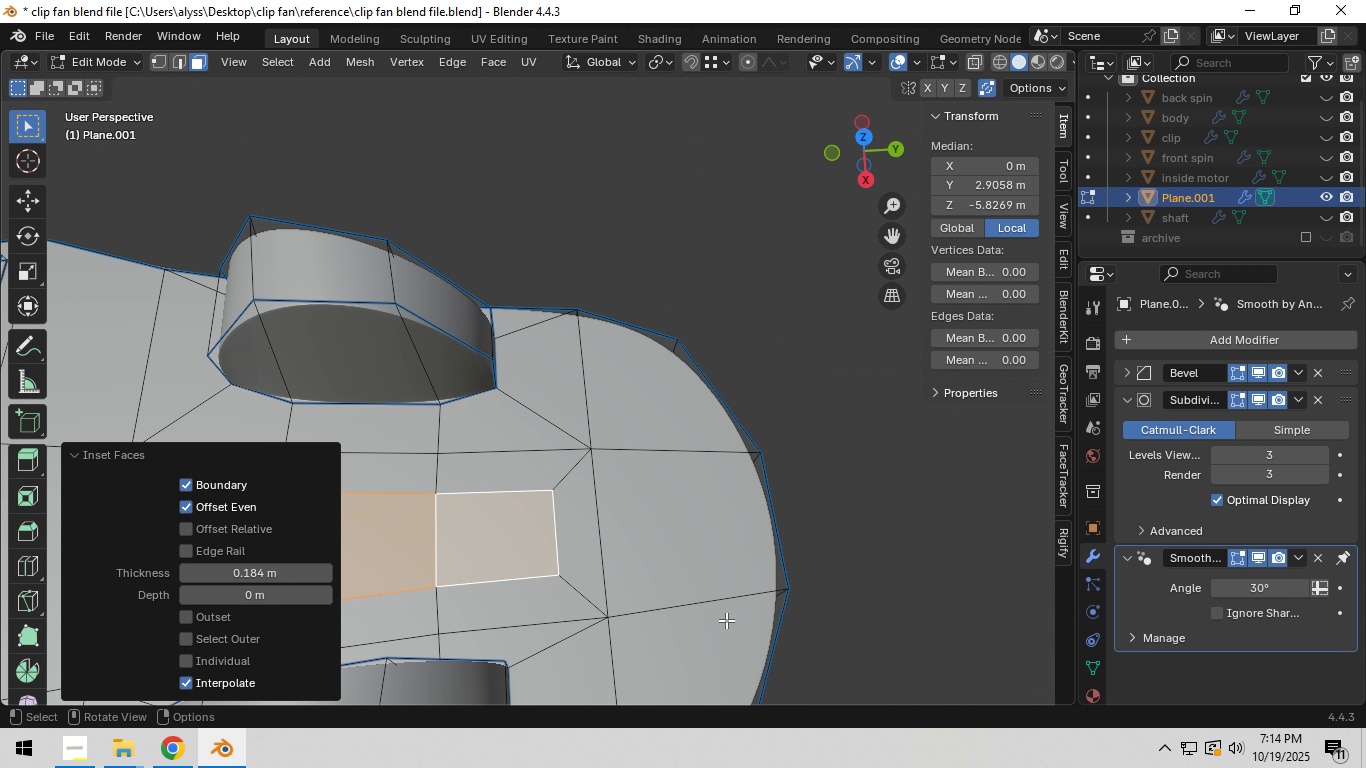 
left_click([726, 620])
 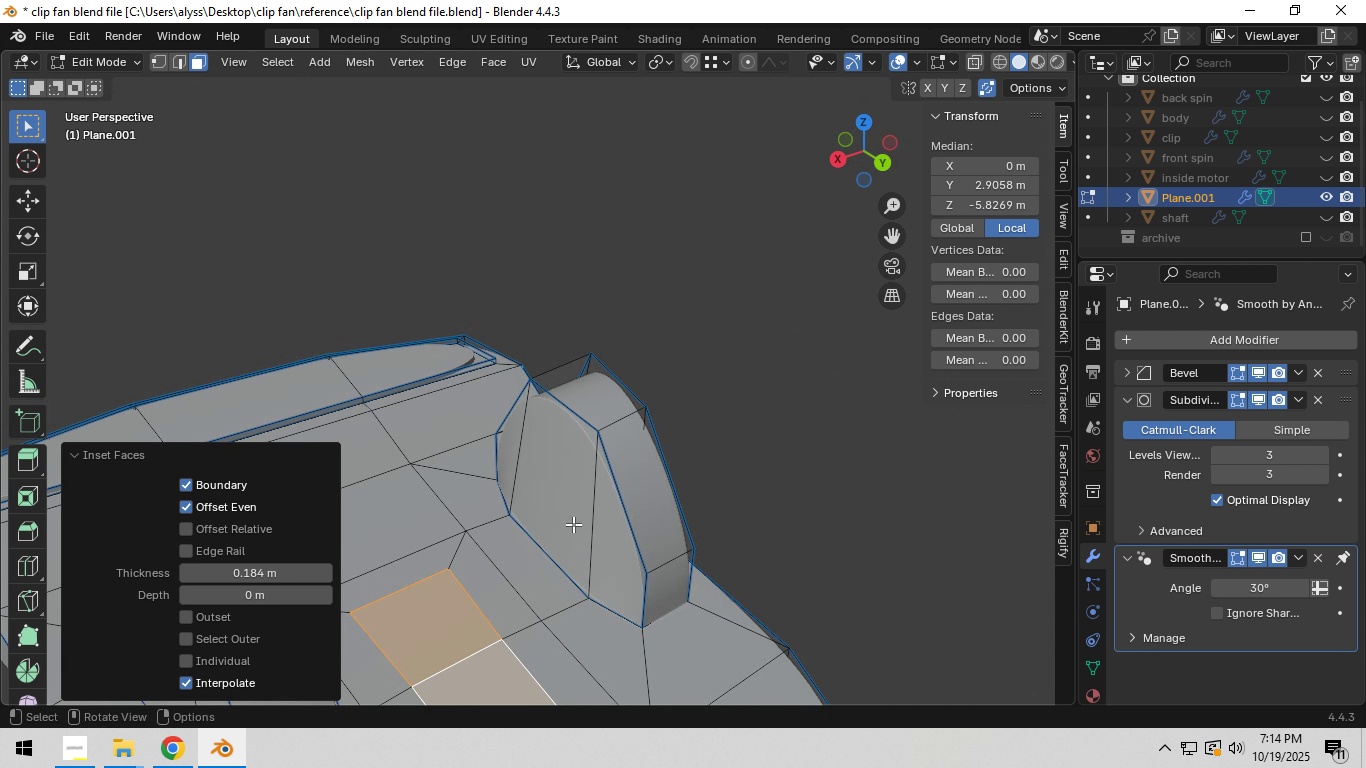 
scroll: coordinate [586, 593], scroll_direction: down, amount: 4.0
 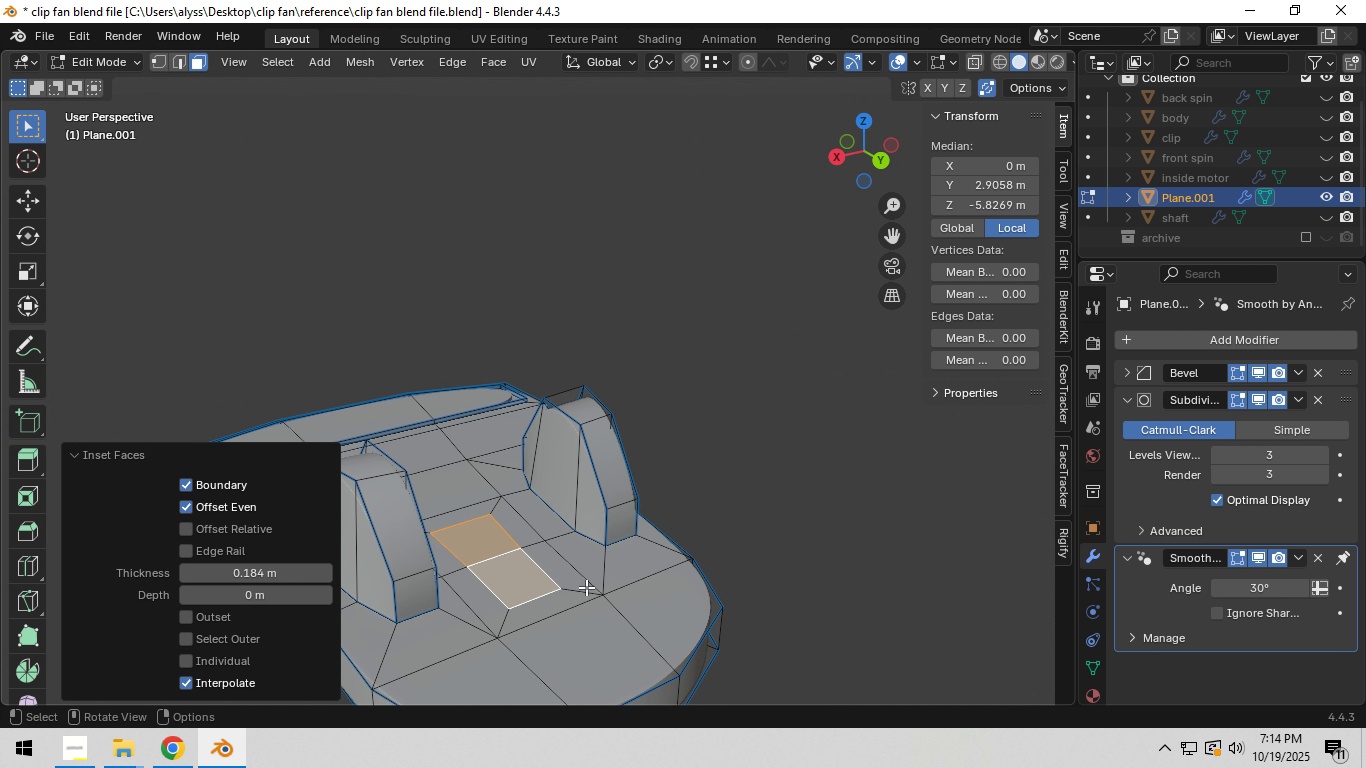 
type(ez)
 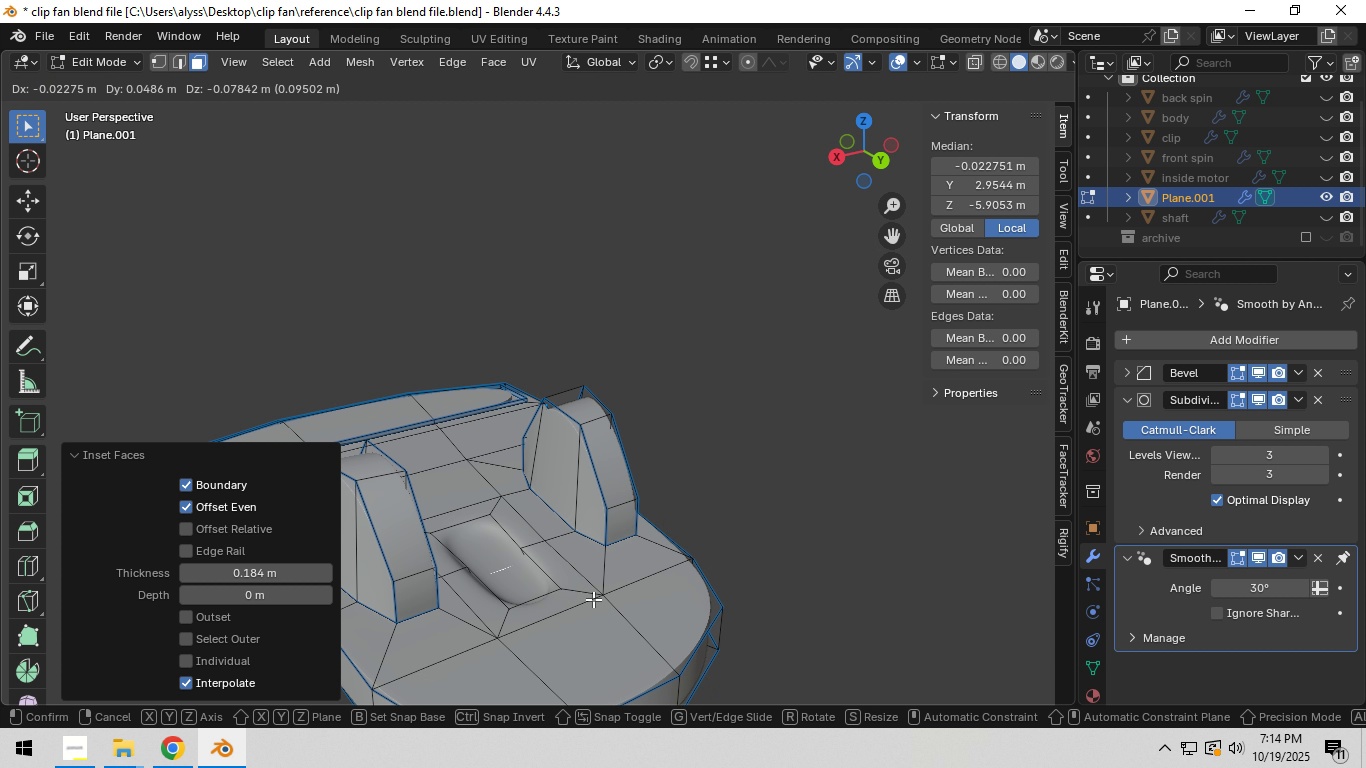 
left_click([593, 599])
 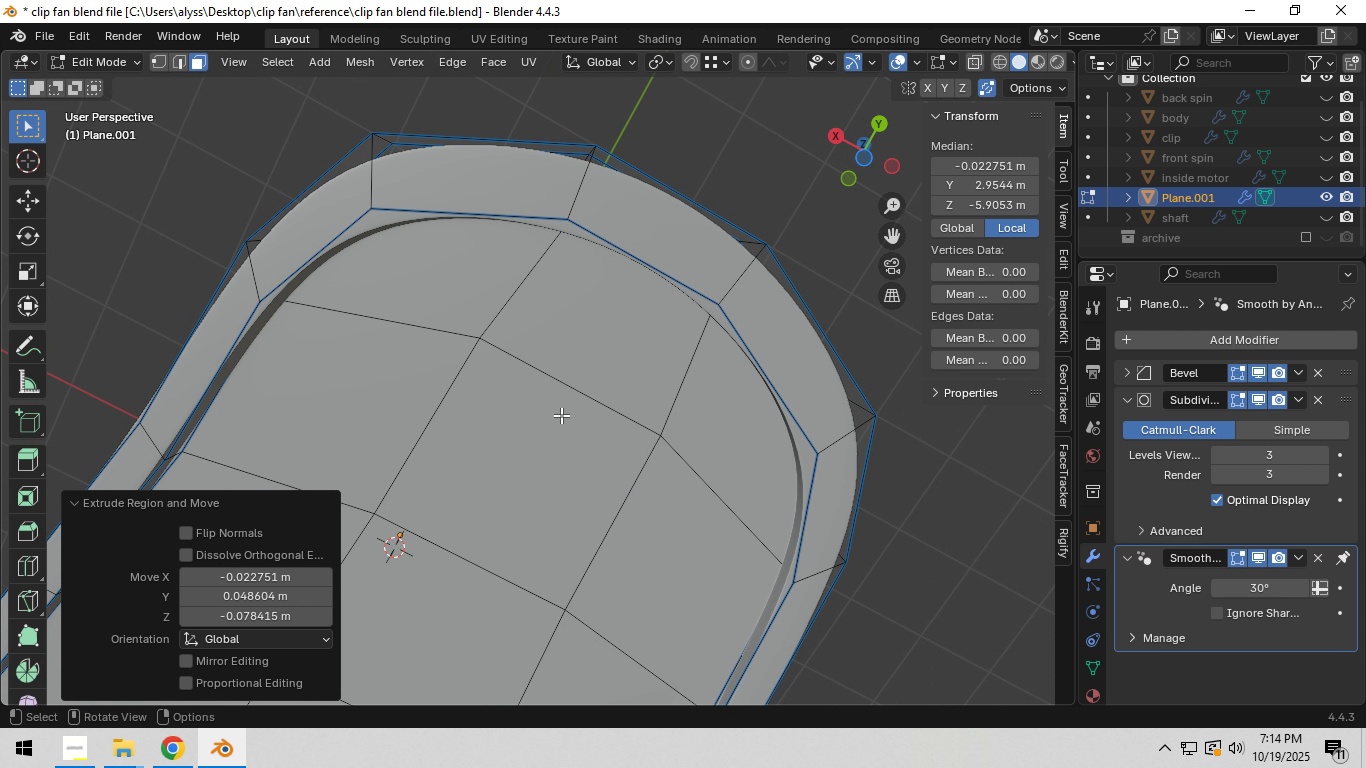 
hold_key(key=ShiftLeft, duration=0.38)
double_click([454, 625])
 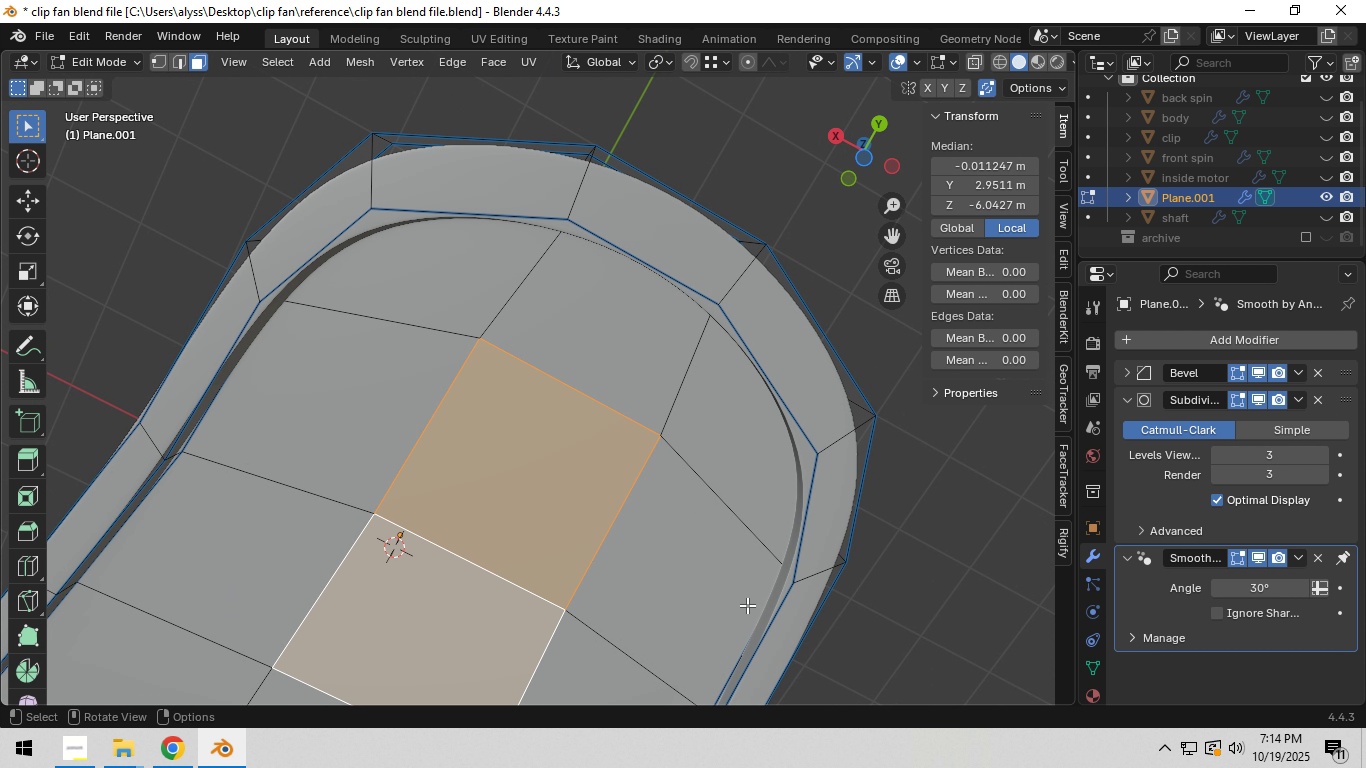 
key(I)
 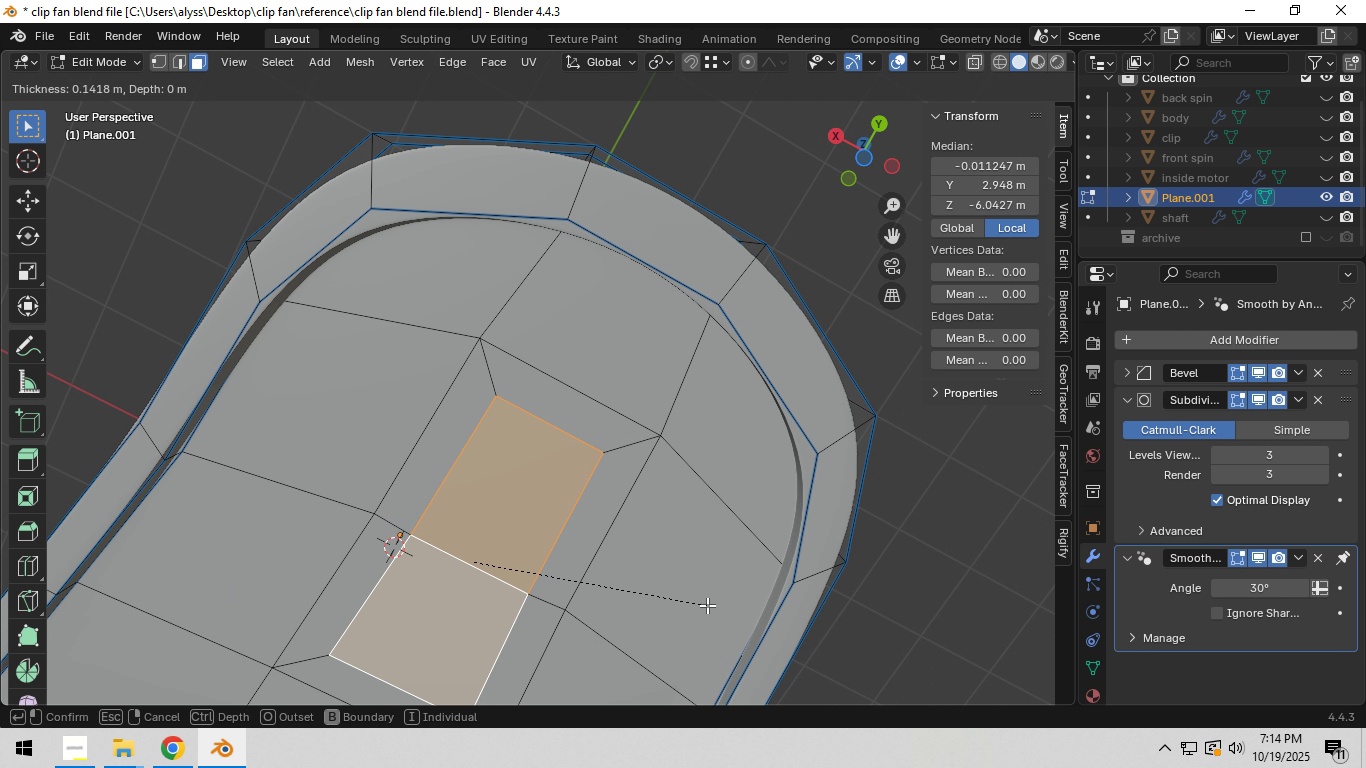 
left_click([707, 605])
 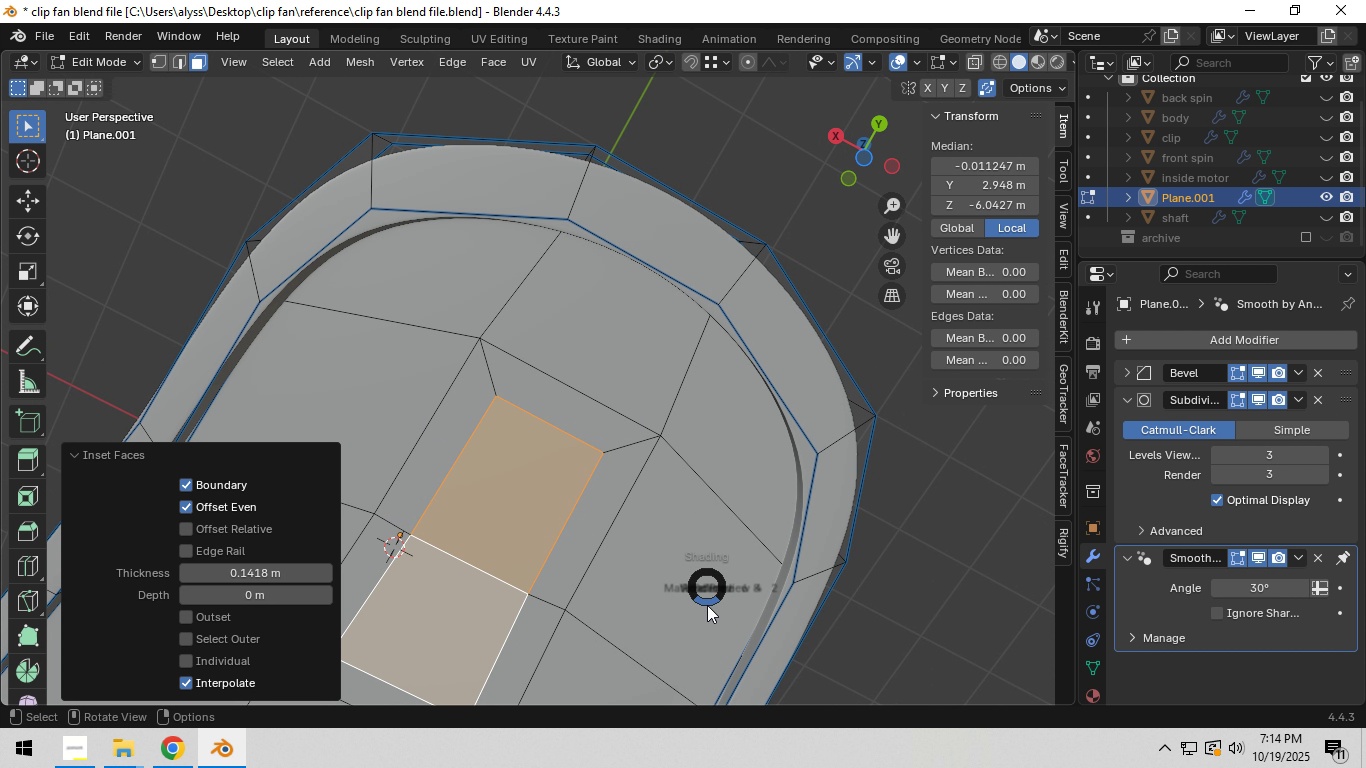 
key(Z)
 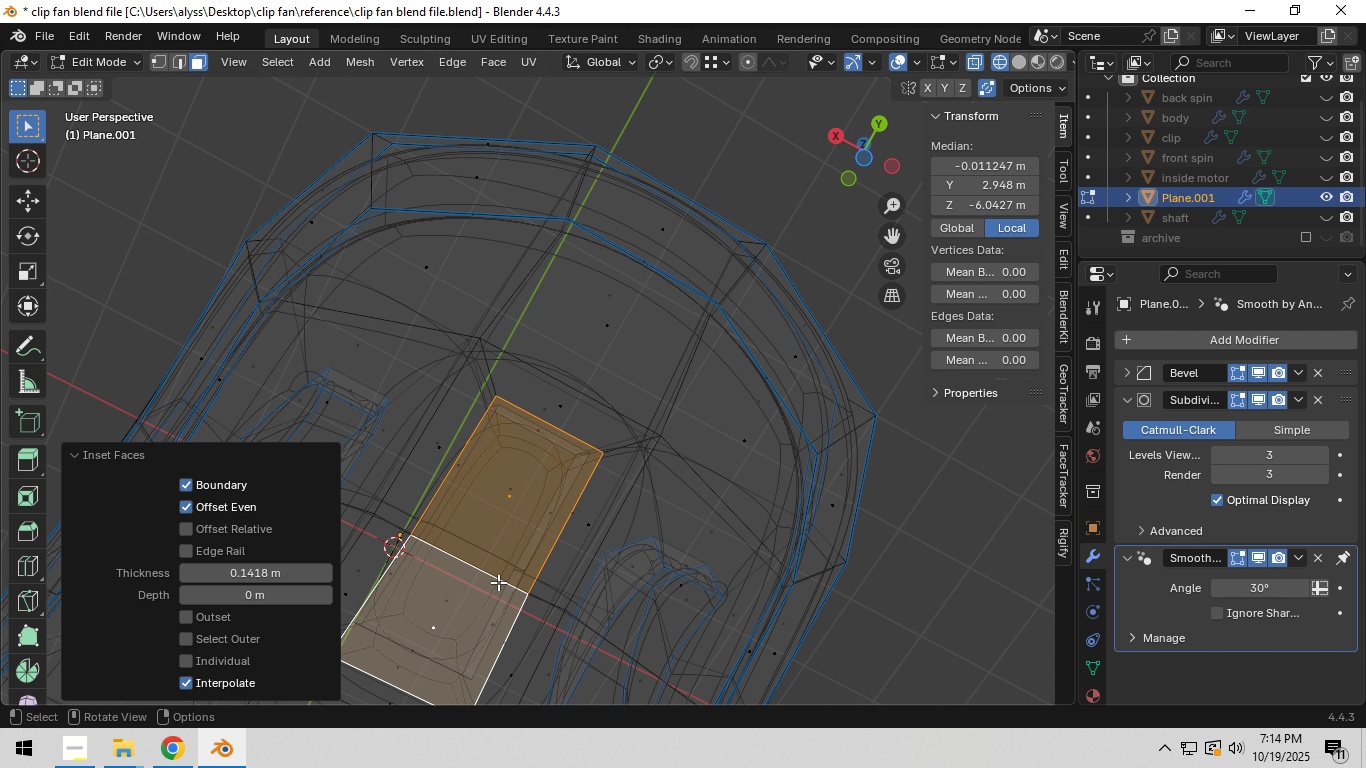 
left_click([479, 568])
 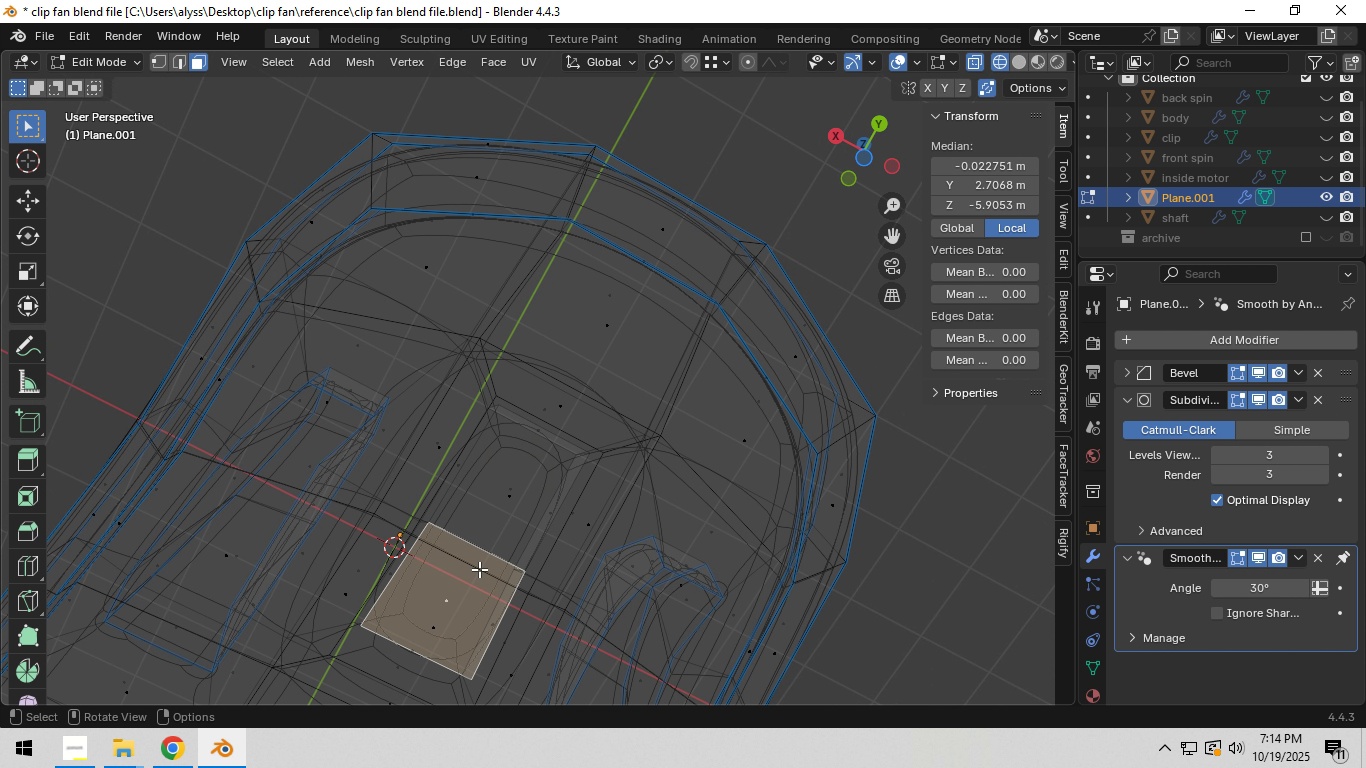 
type(32z2)
 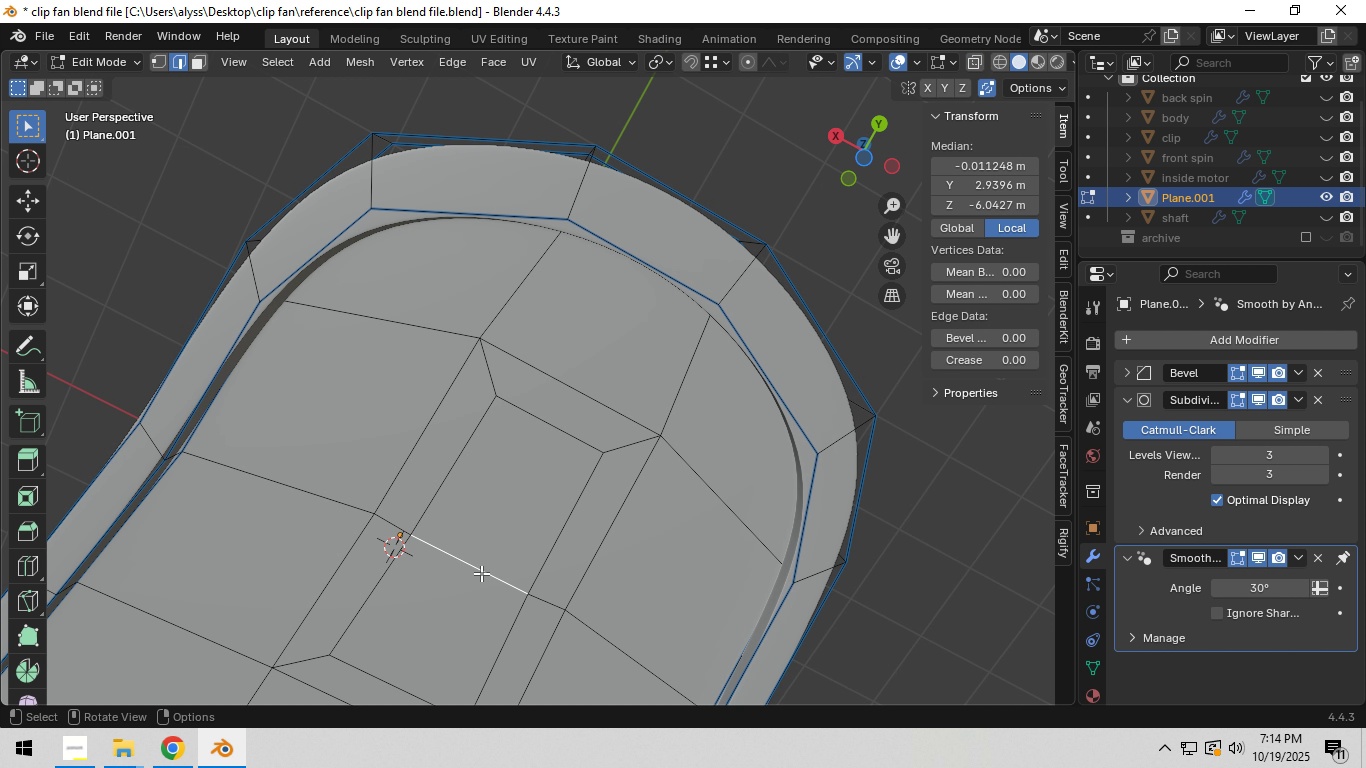 
left_click([481, 573])
 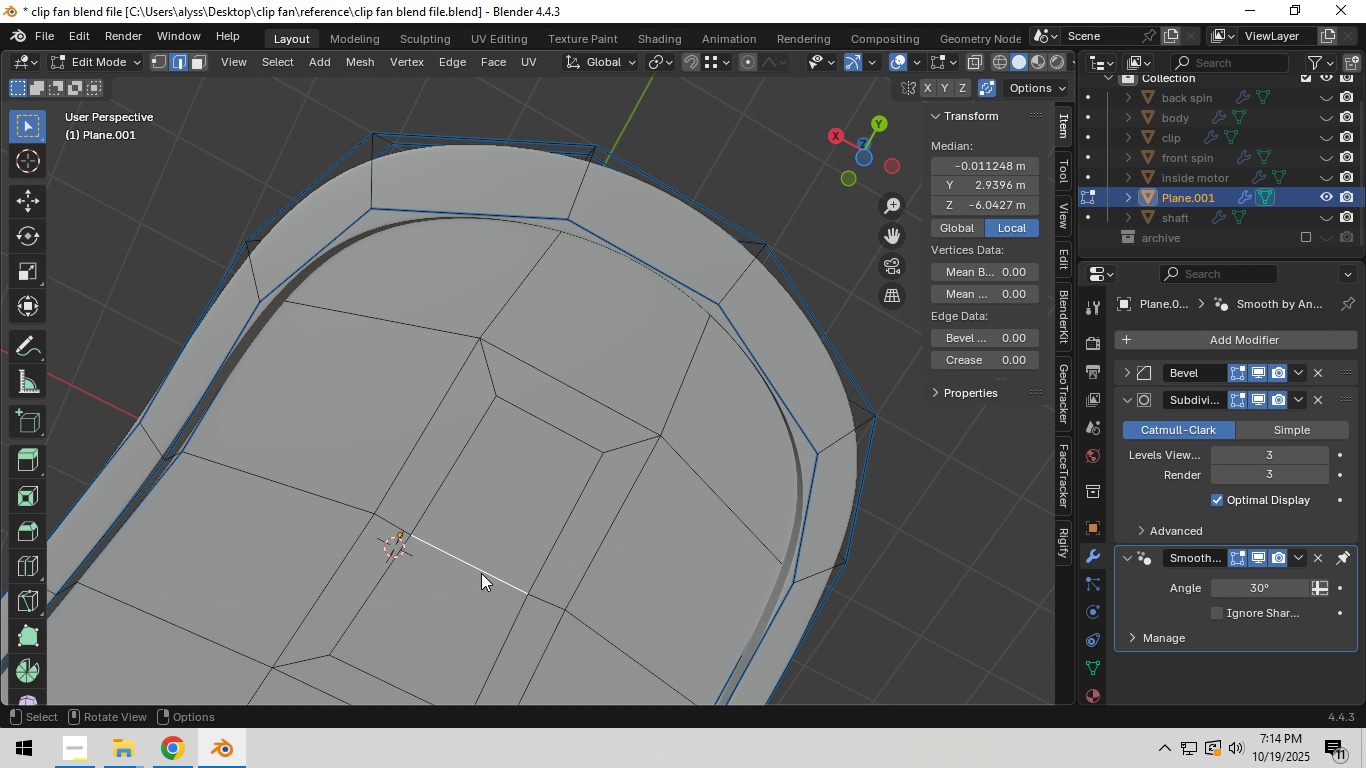 
key(X)
 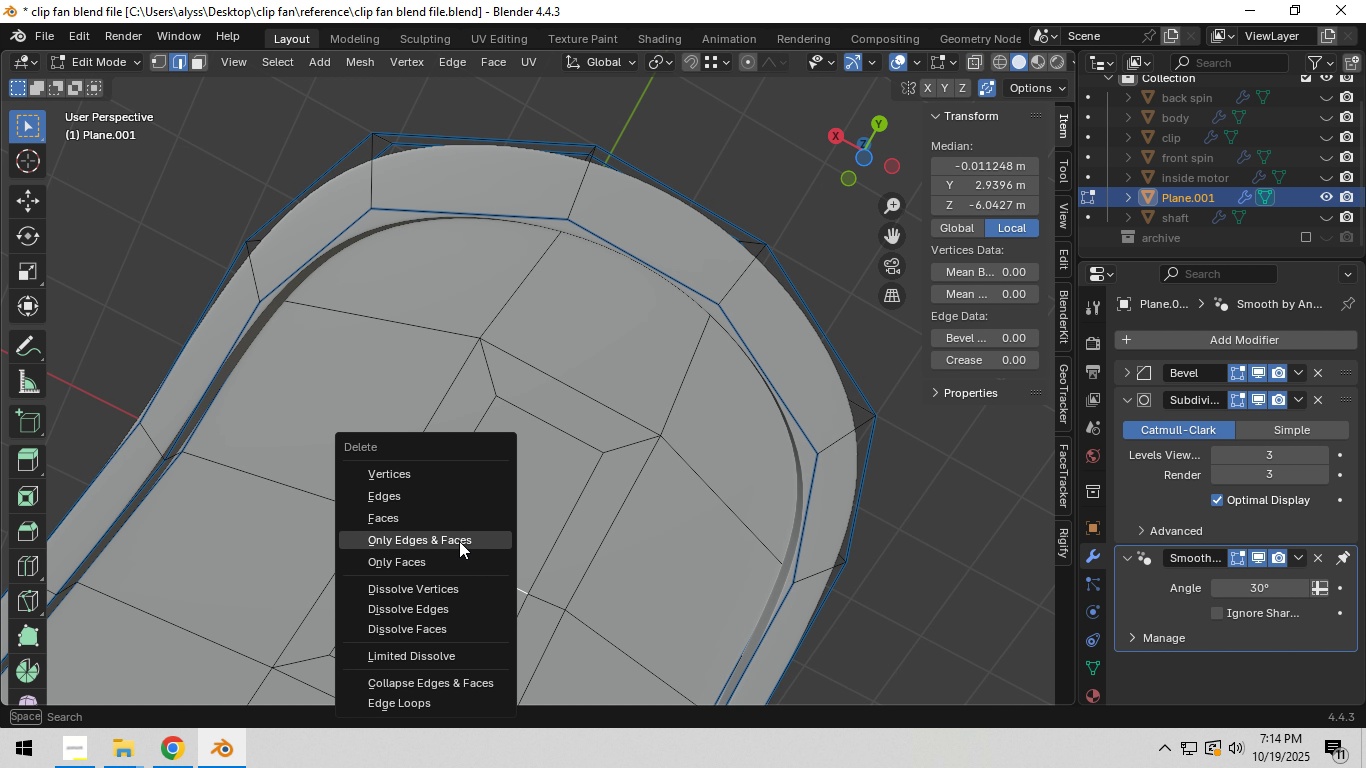 
left_click([459, 541])
 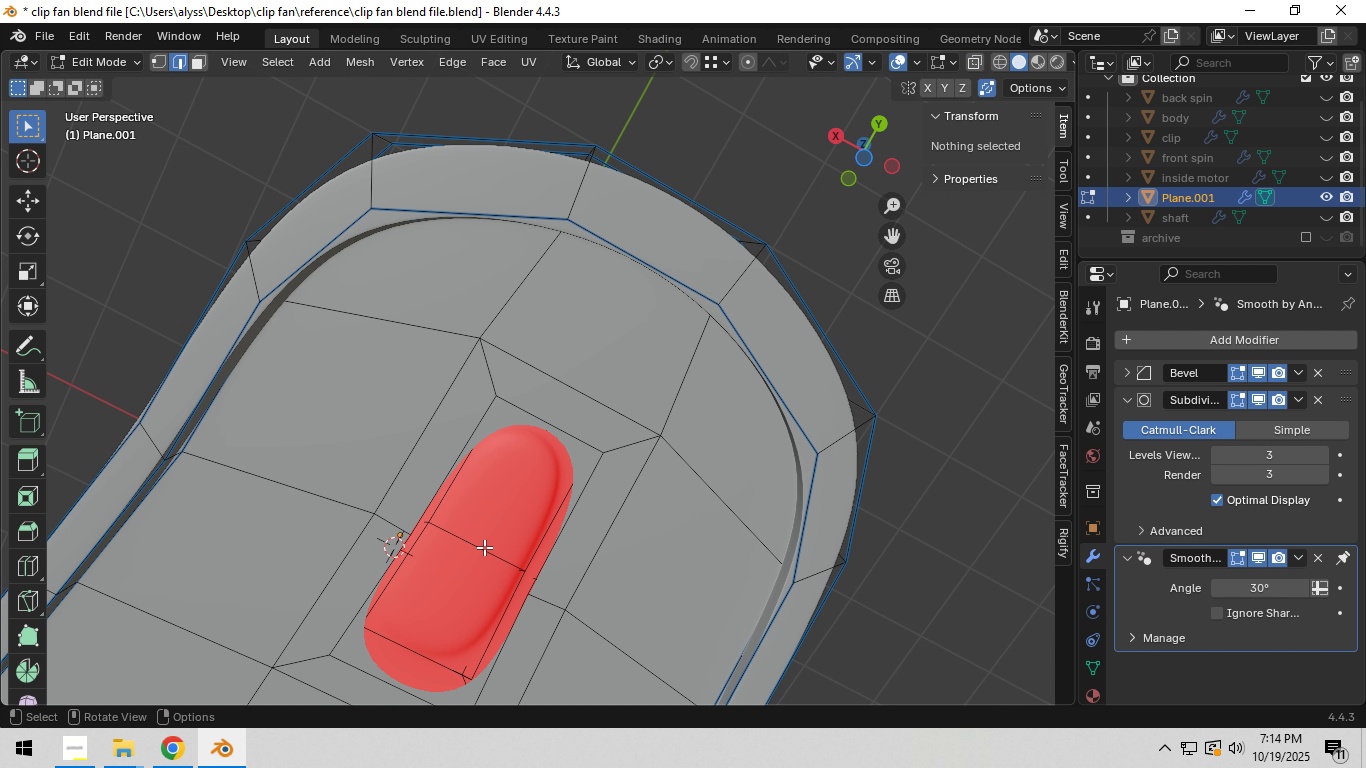 
left_click([484, 547])
 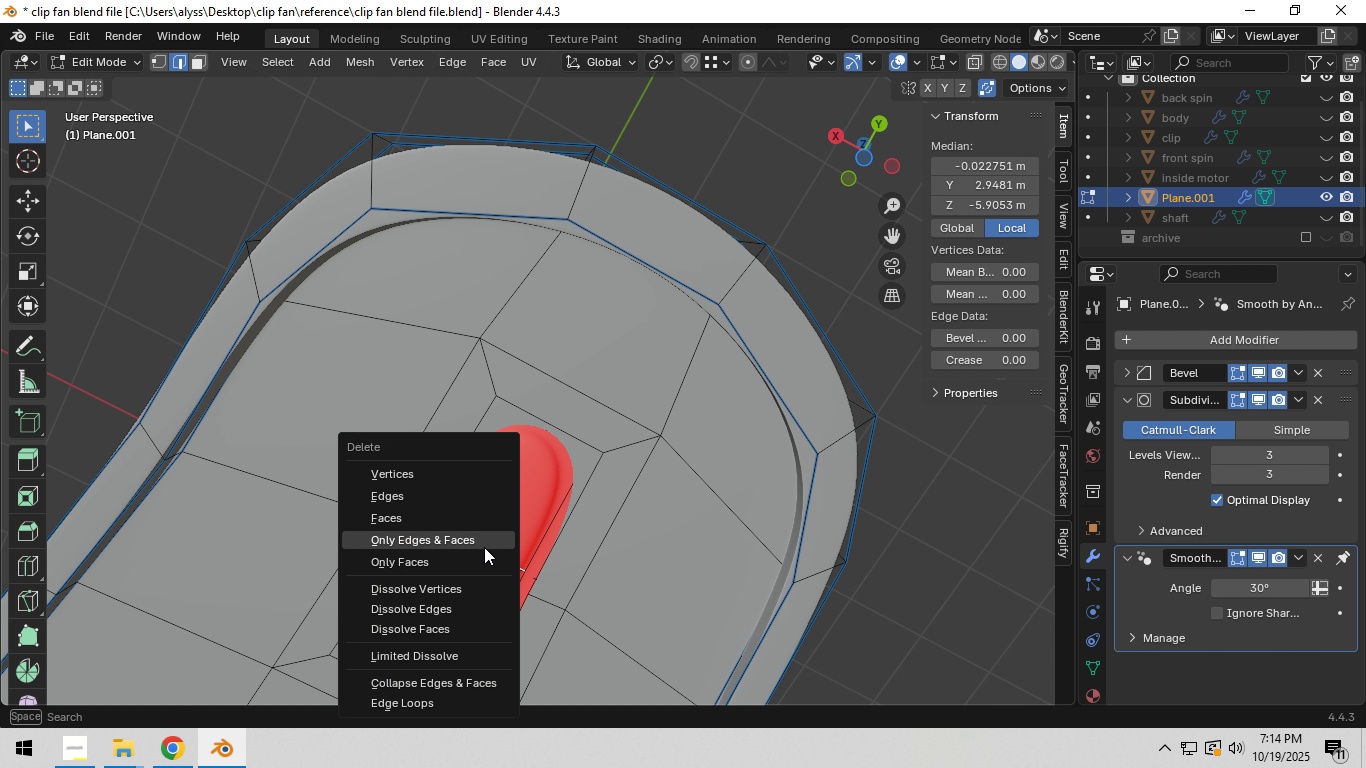 
key(X)
 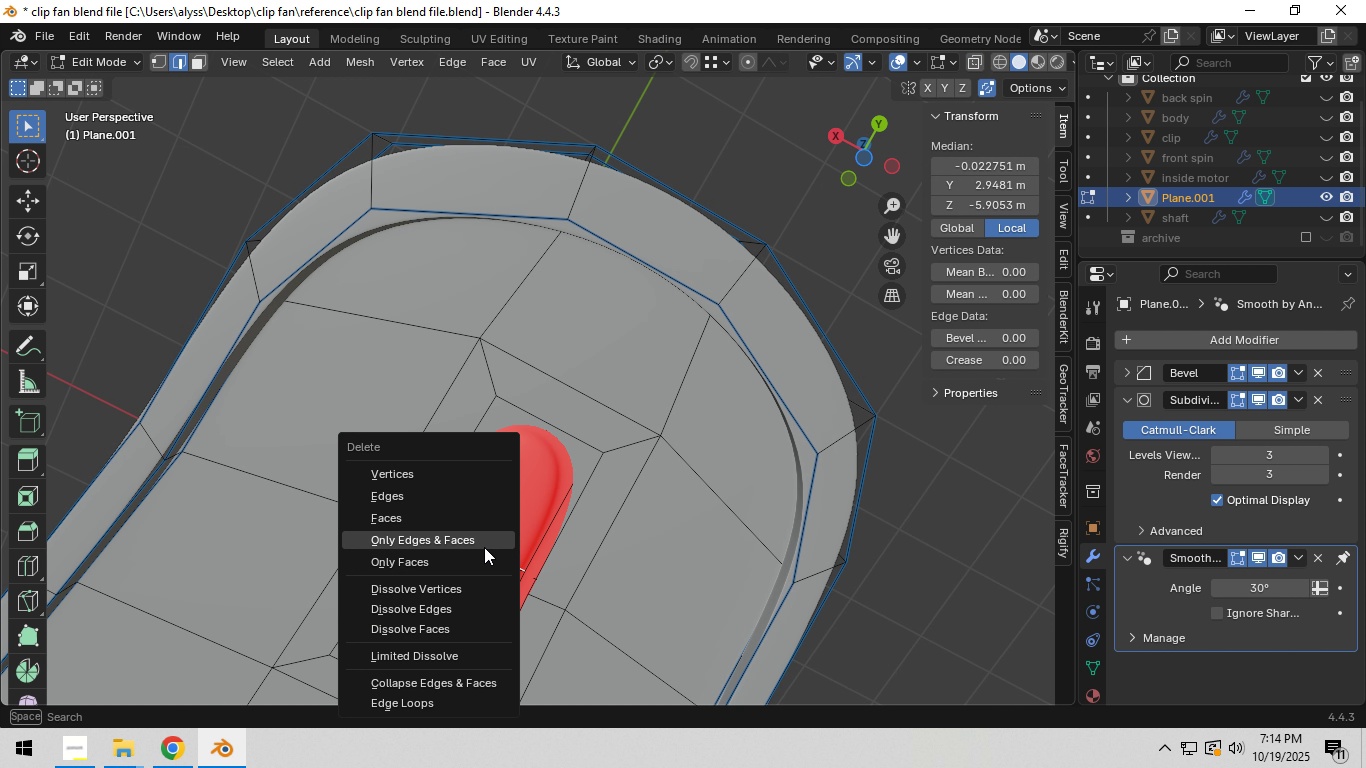 
left_click([484, 547])
 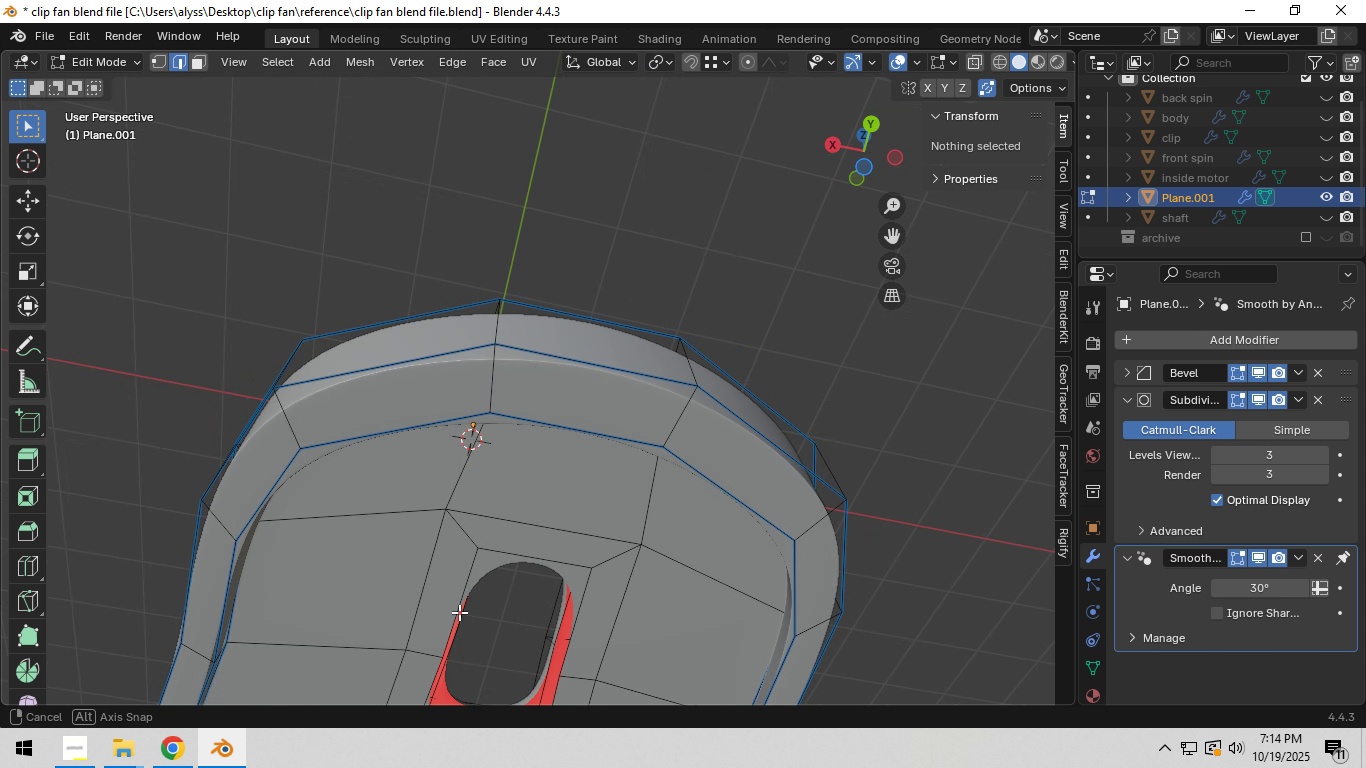 
hold_key(key=ShiftLeft, duration=0.58)
 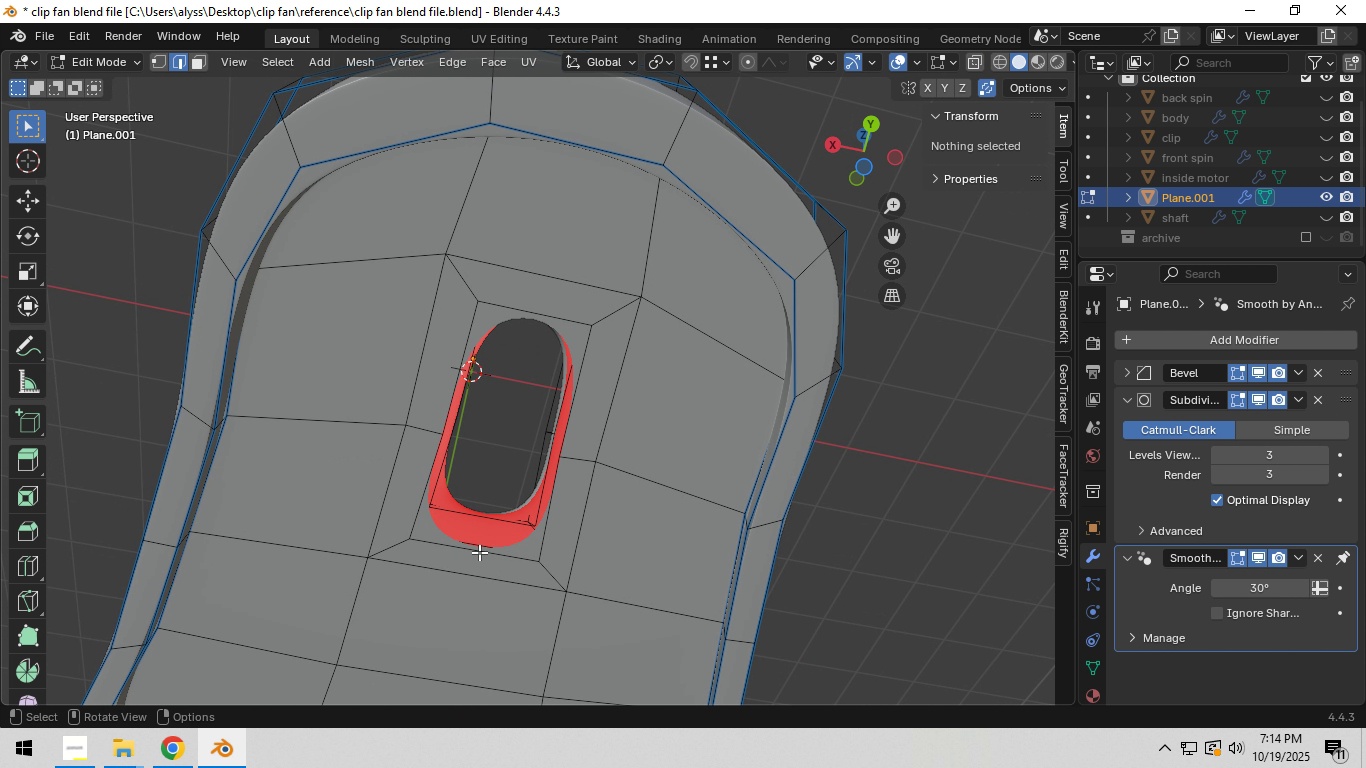 
left_click([478, 555])
 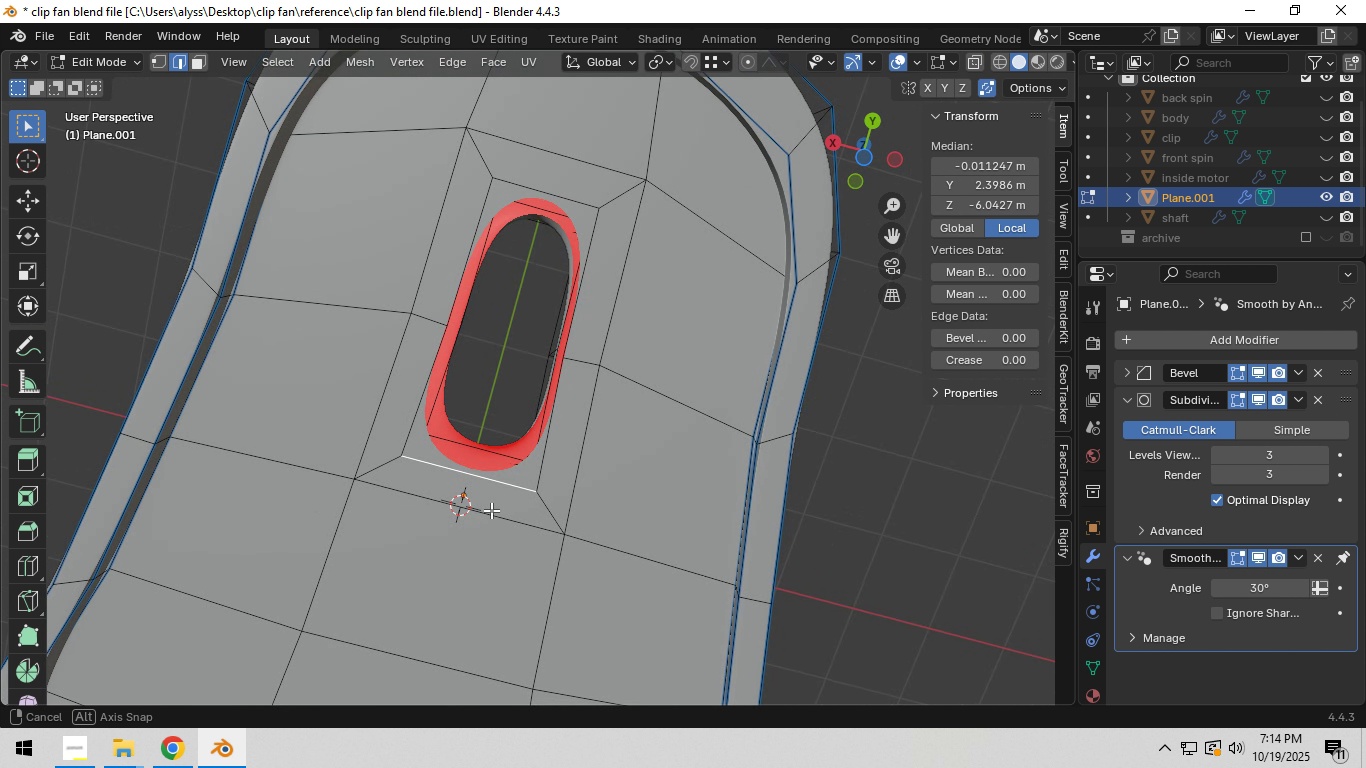 
hold_key(key=ShiftLeft, duration=0.42)
 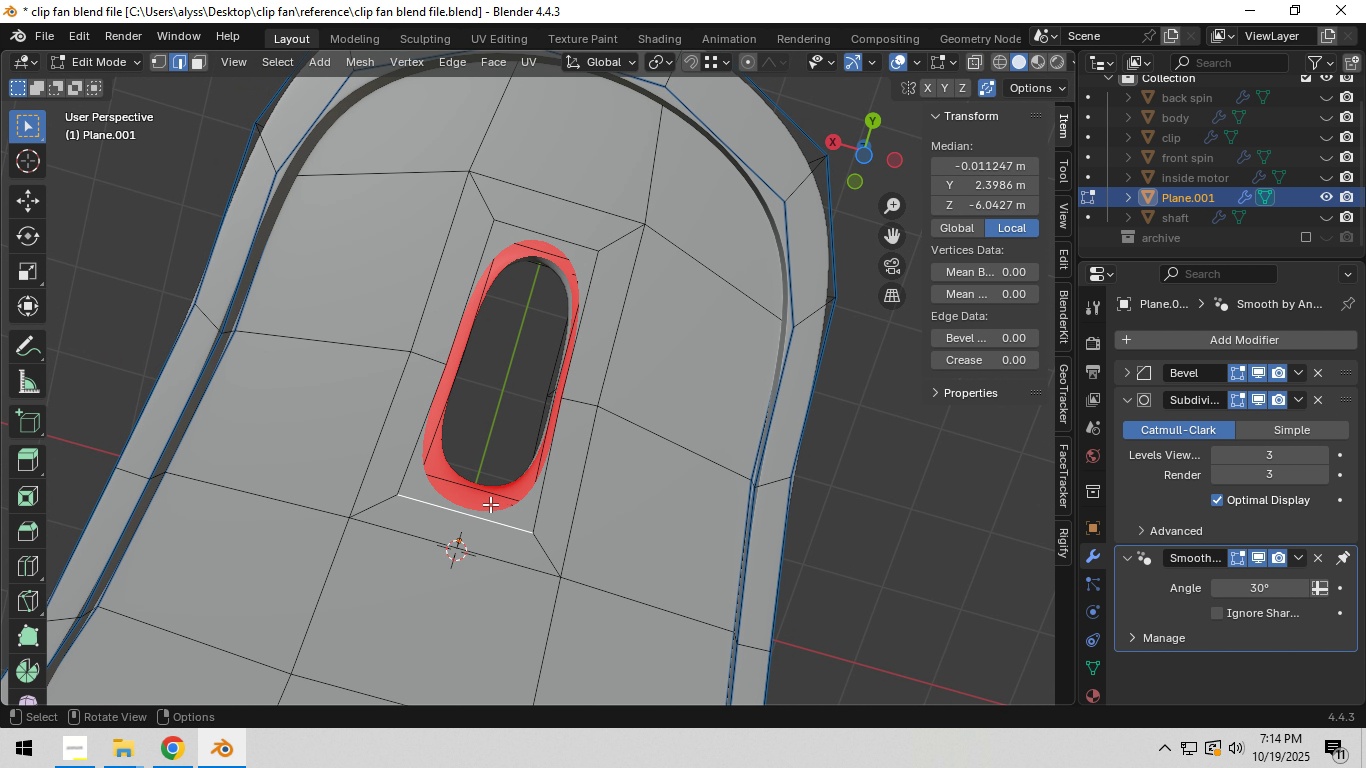 
type(gy)
 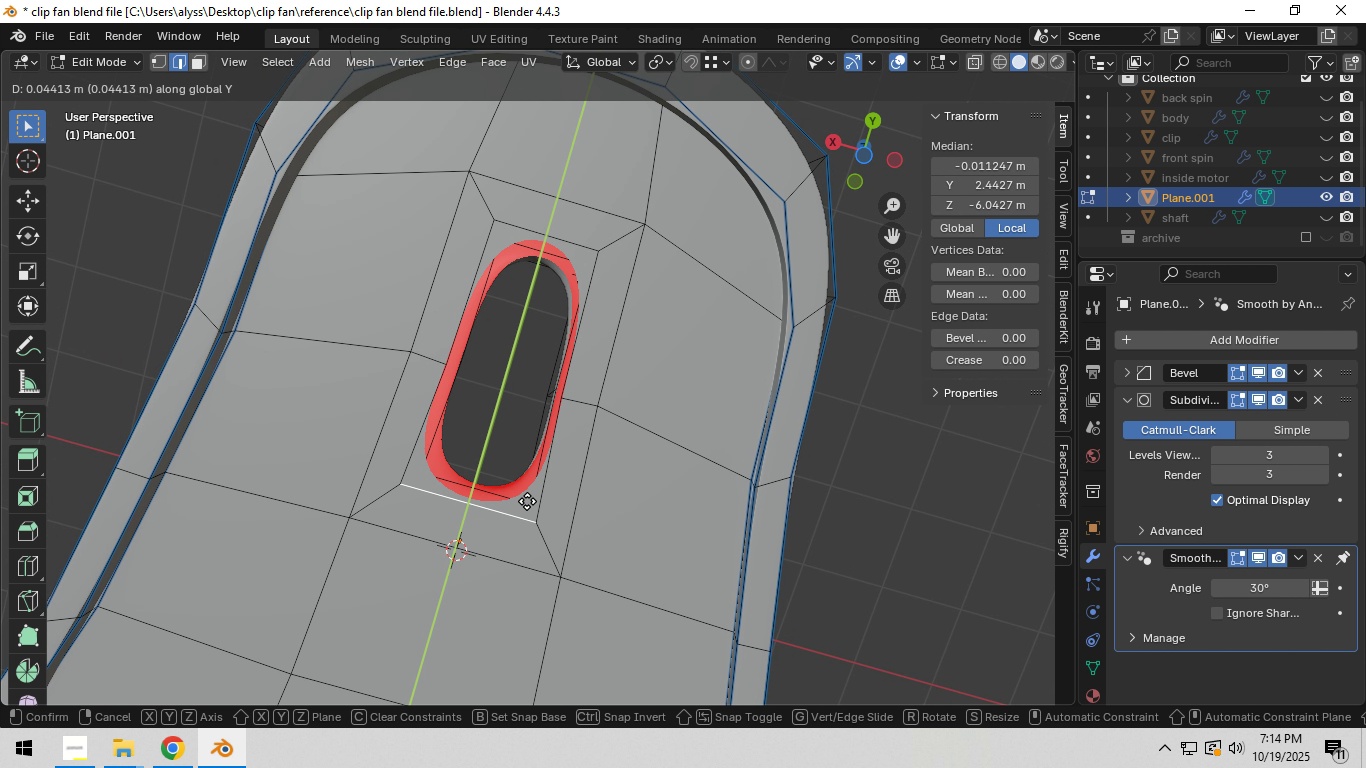 
hold_key(key=ControlLeft, duration=0.7)
left_click([528, 504])
 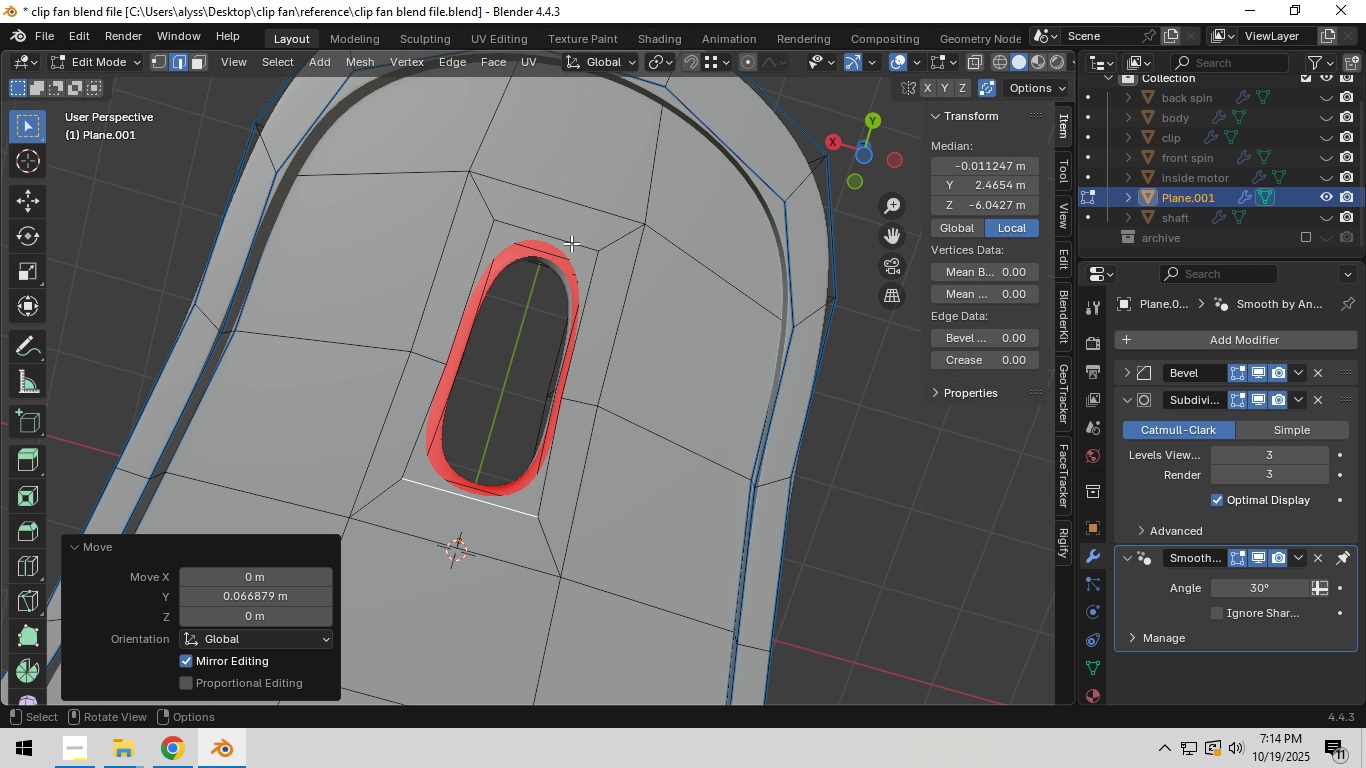 
left_click([571, 242])
 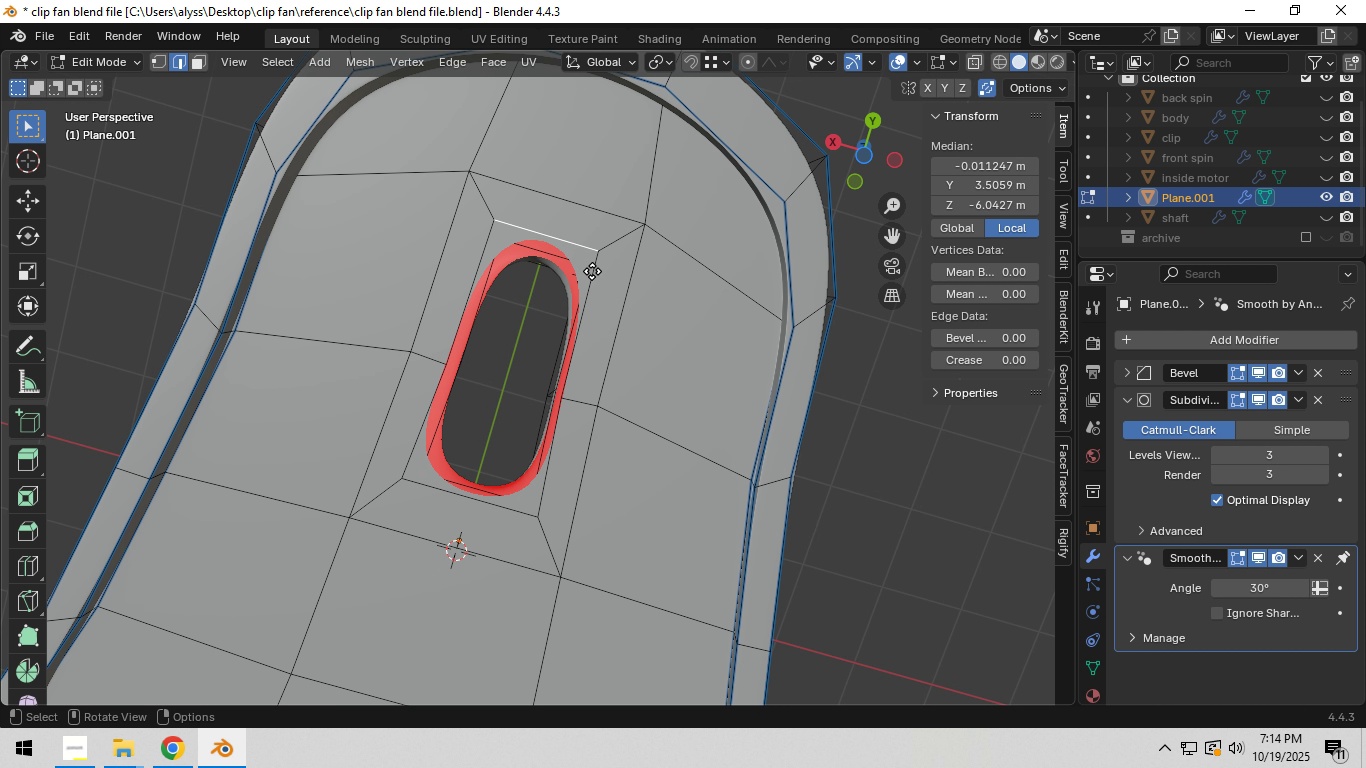 
type(gy)
 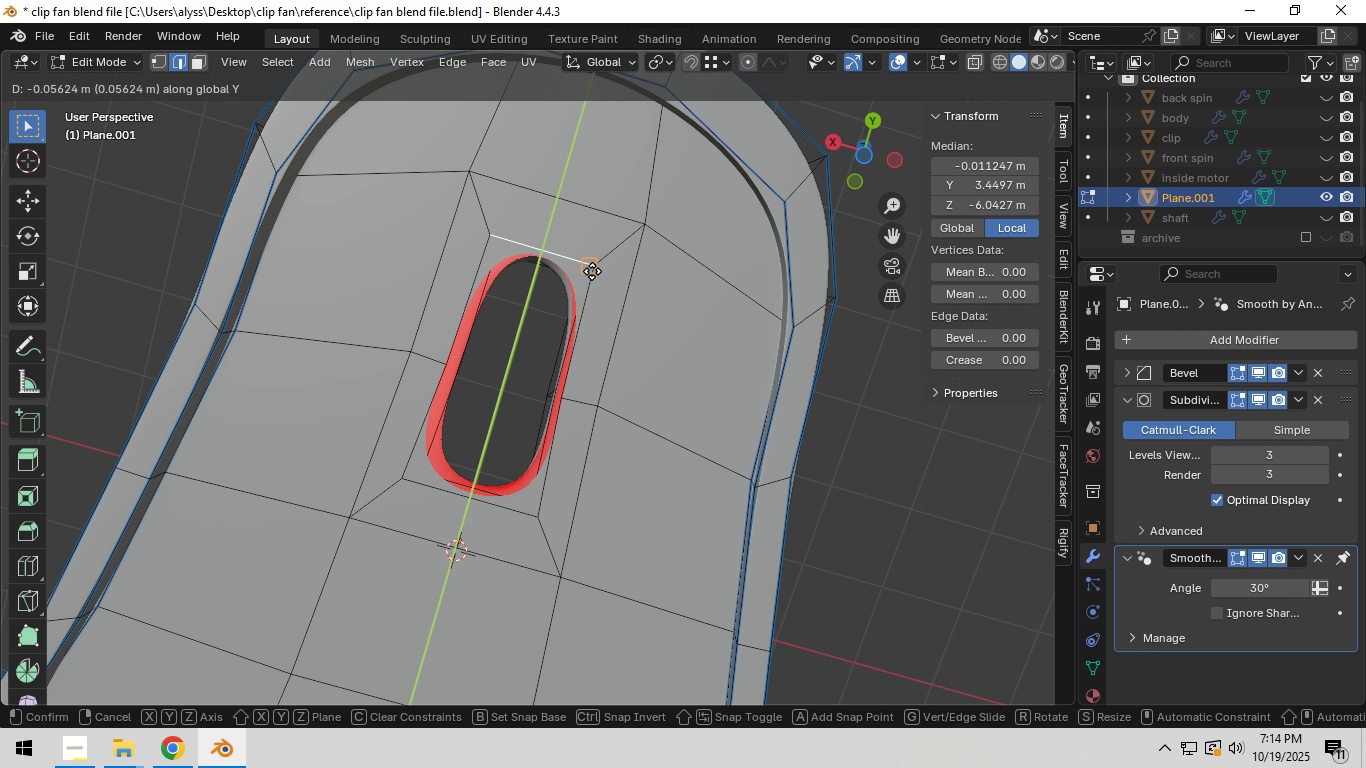 
hold_key(key=ControlLeft, duration=0.91)
left_click([592, 271])
 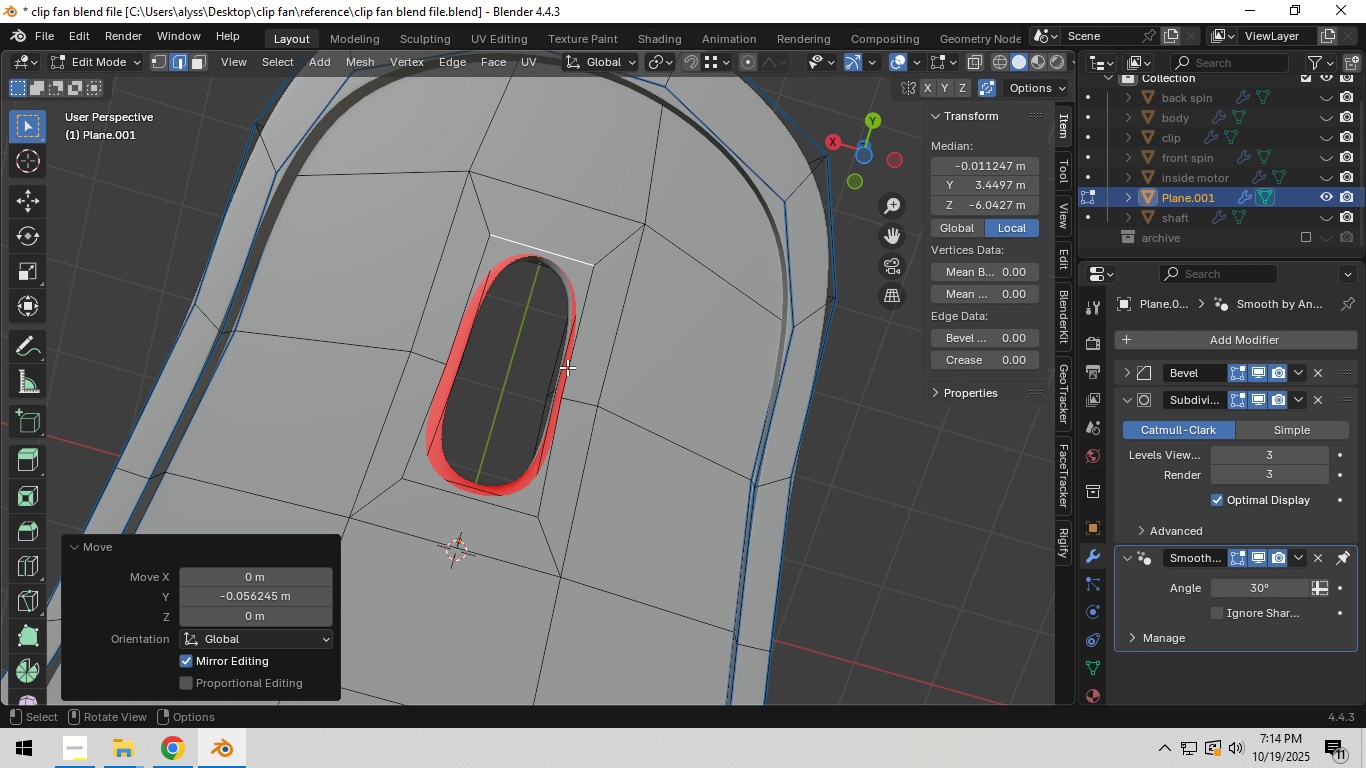 
hold_key(key=AltLeft, duration=0.46)
left_click([569, 367])
 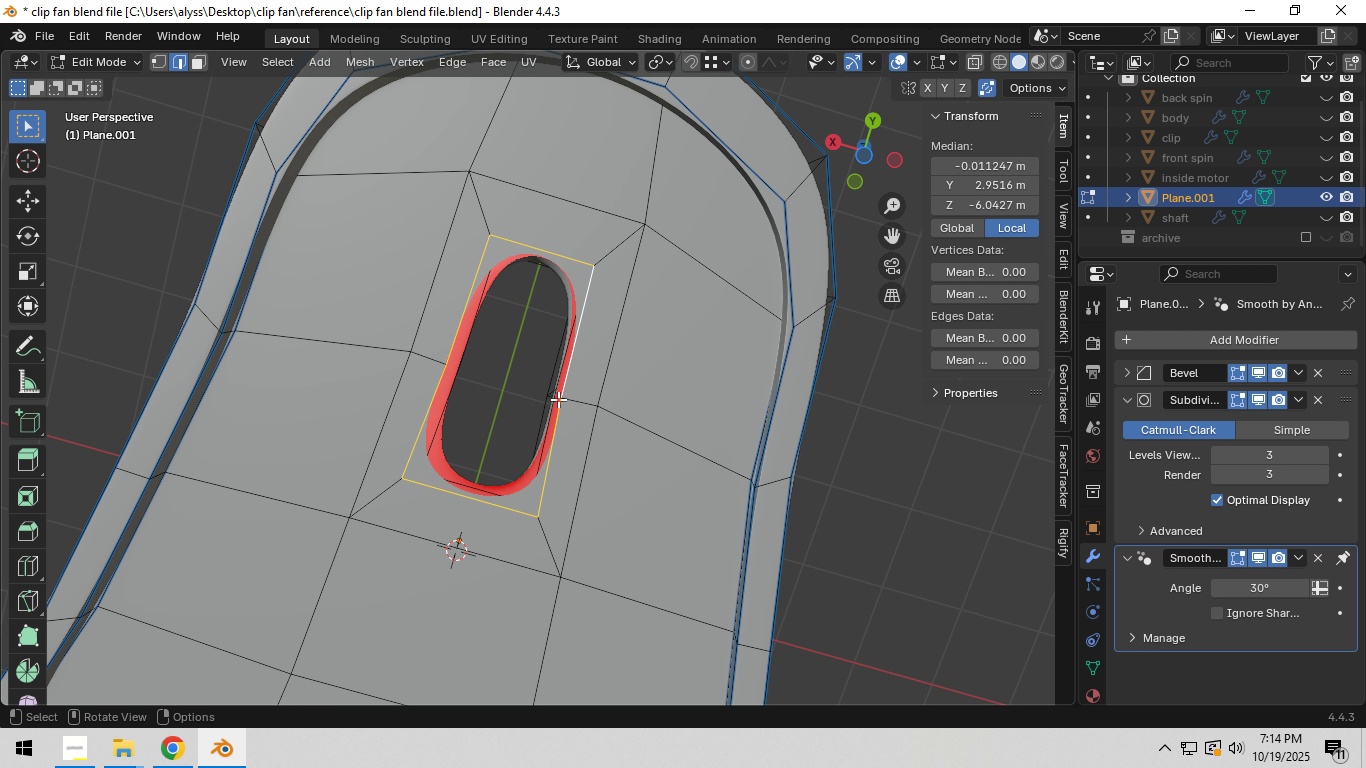 
left_click([561, 397])
 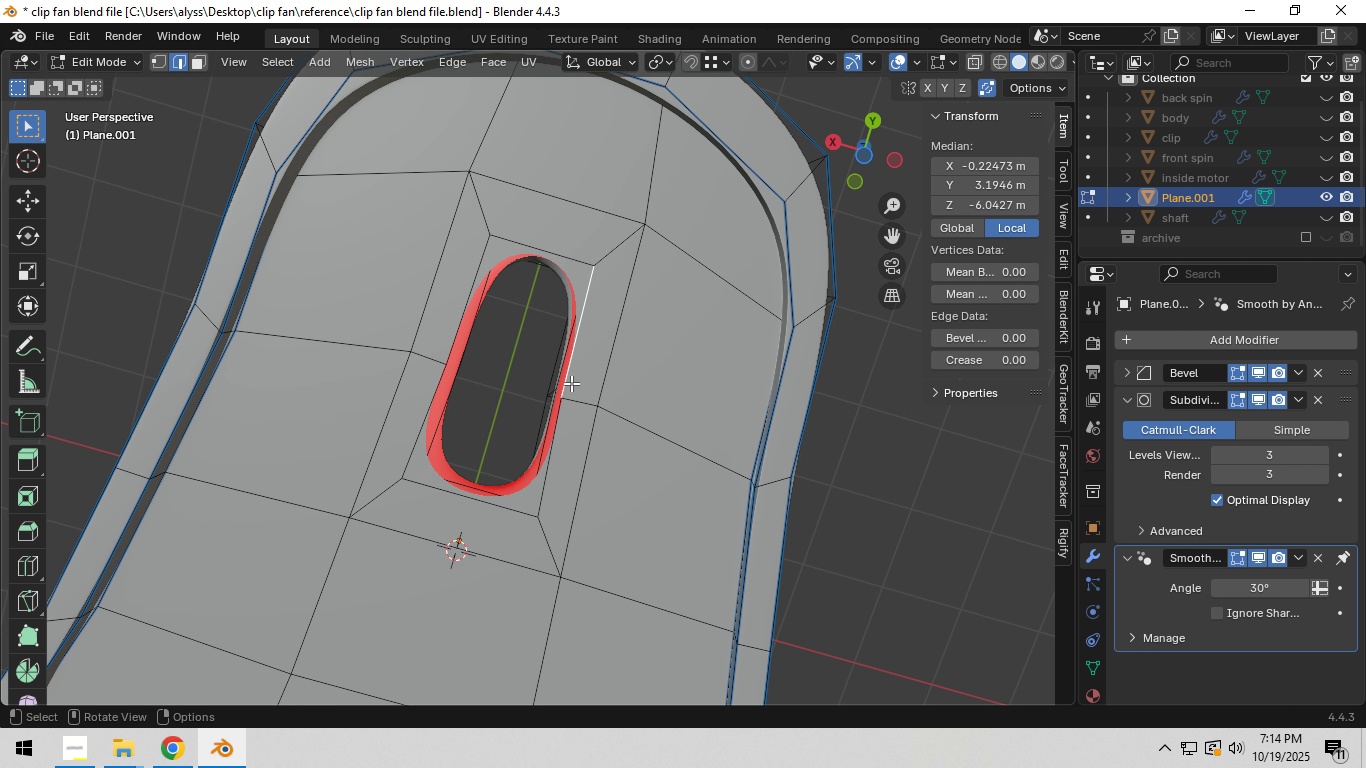 
hold_key(key=ShiftLeft, duration=0.41)
left_click([566, 413])
 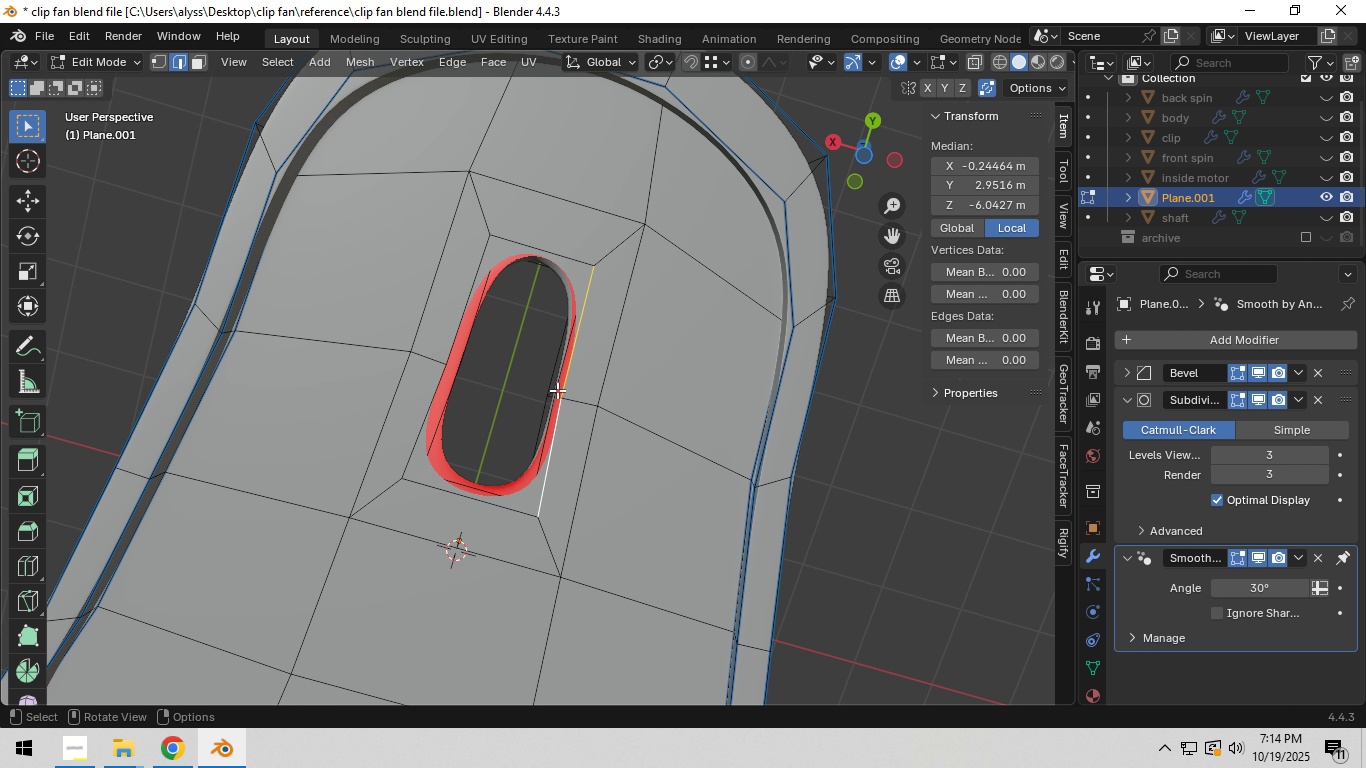 
type(gx)
 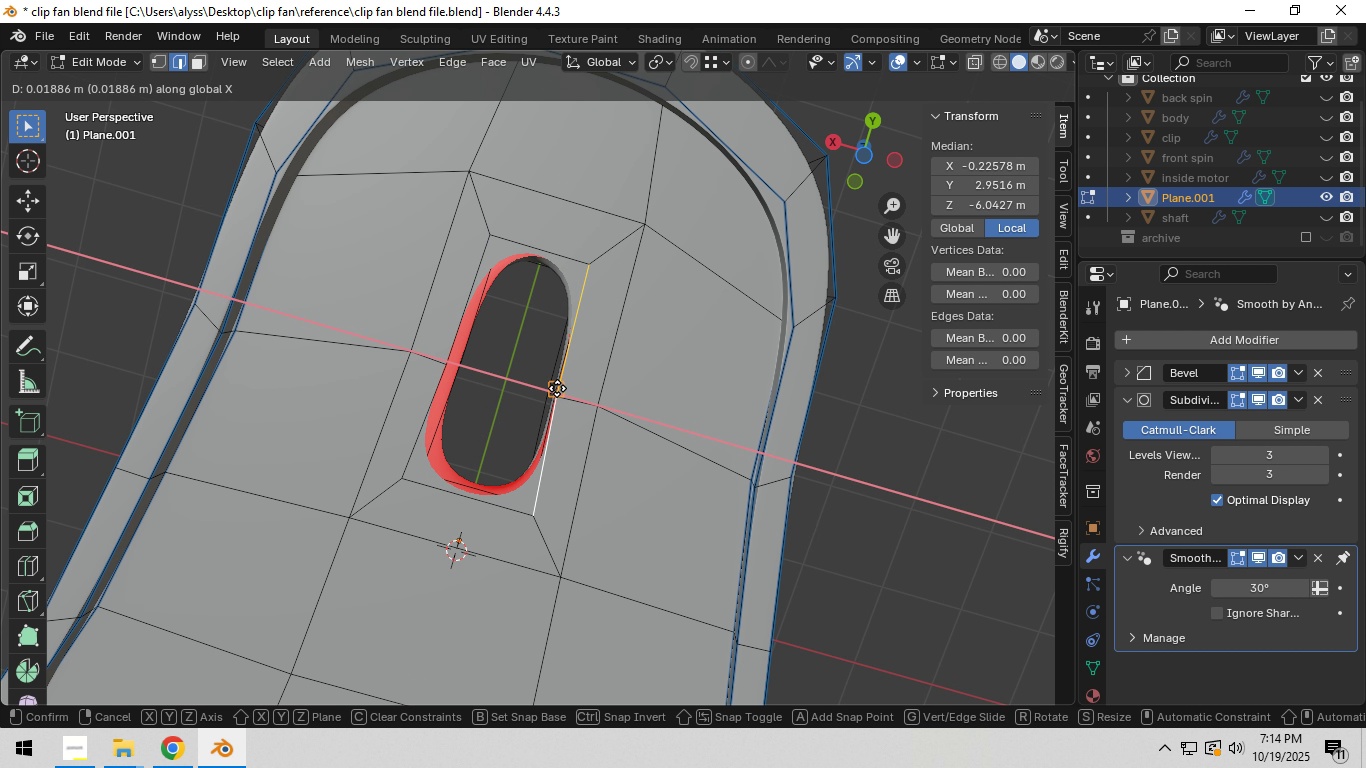 
hold_key(key=ControlLeft, duration=0.54)
left_click([557, 388])
 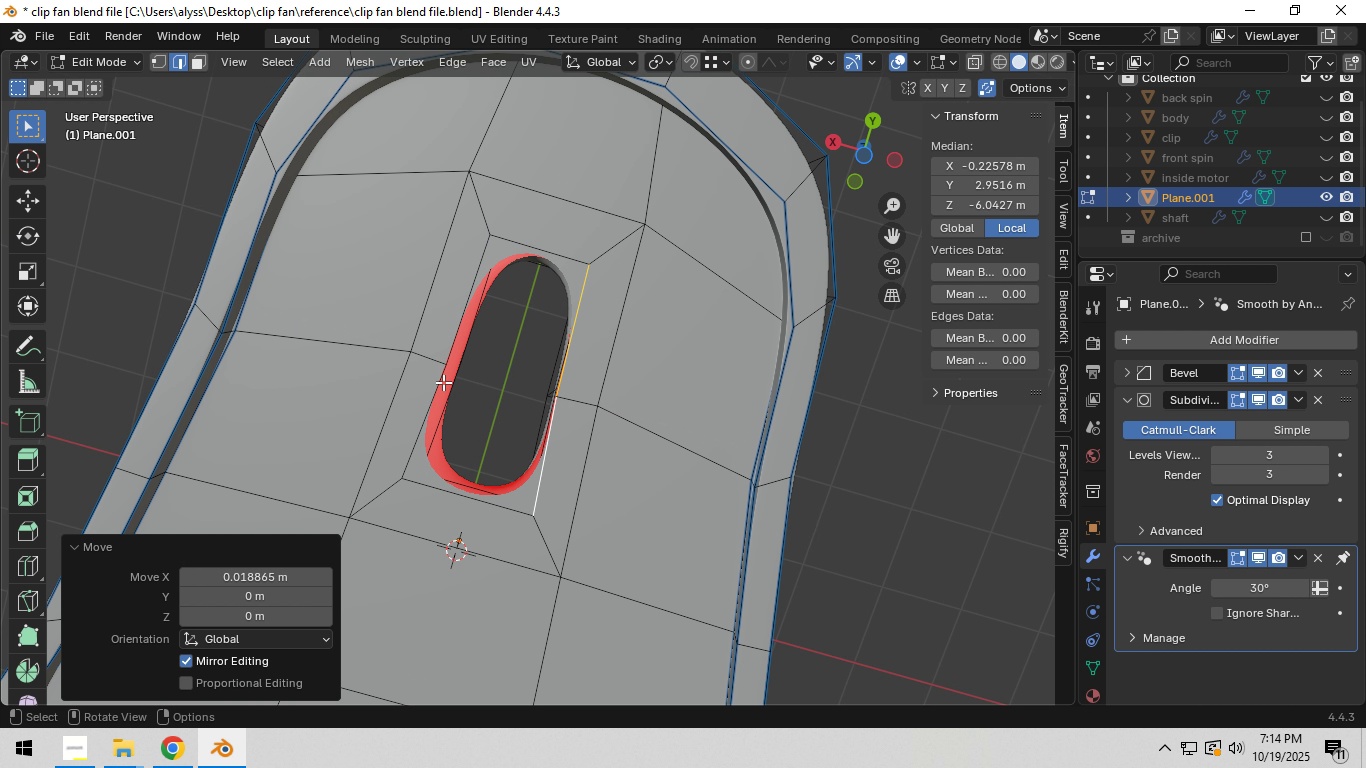 
left_click([441, 382])
 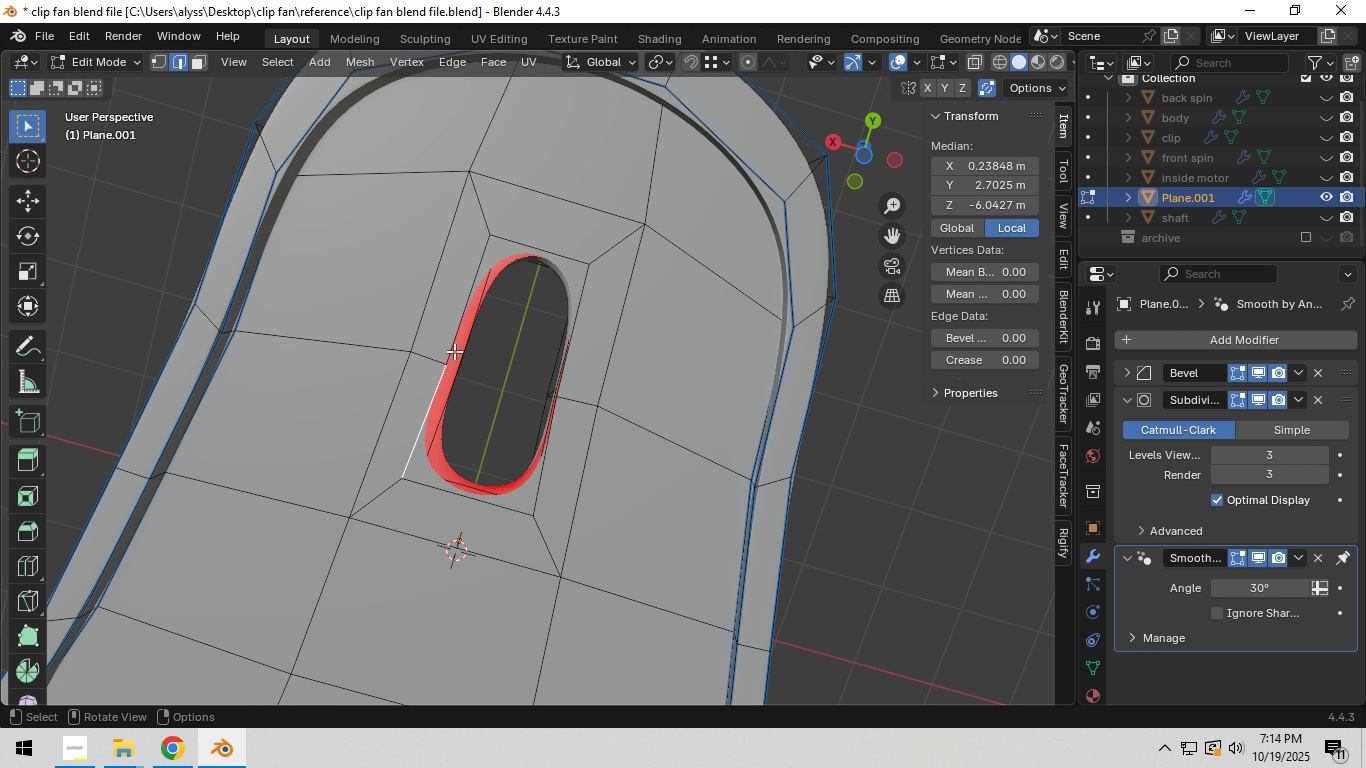 
hold_key(key=ShiftLeft, duration=0.49)
left_click([455, 348])
 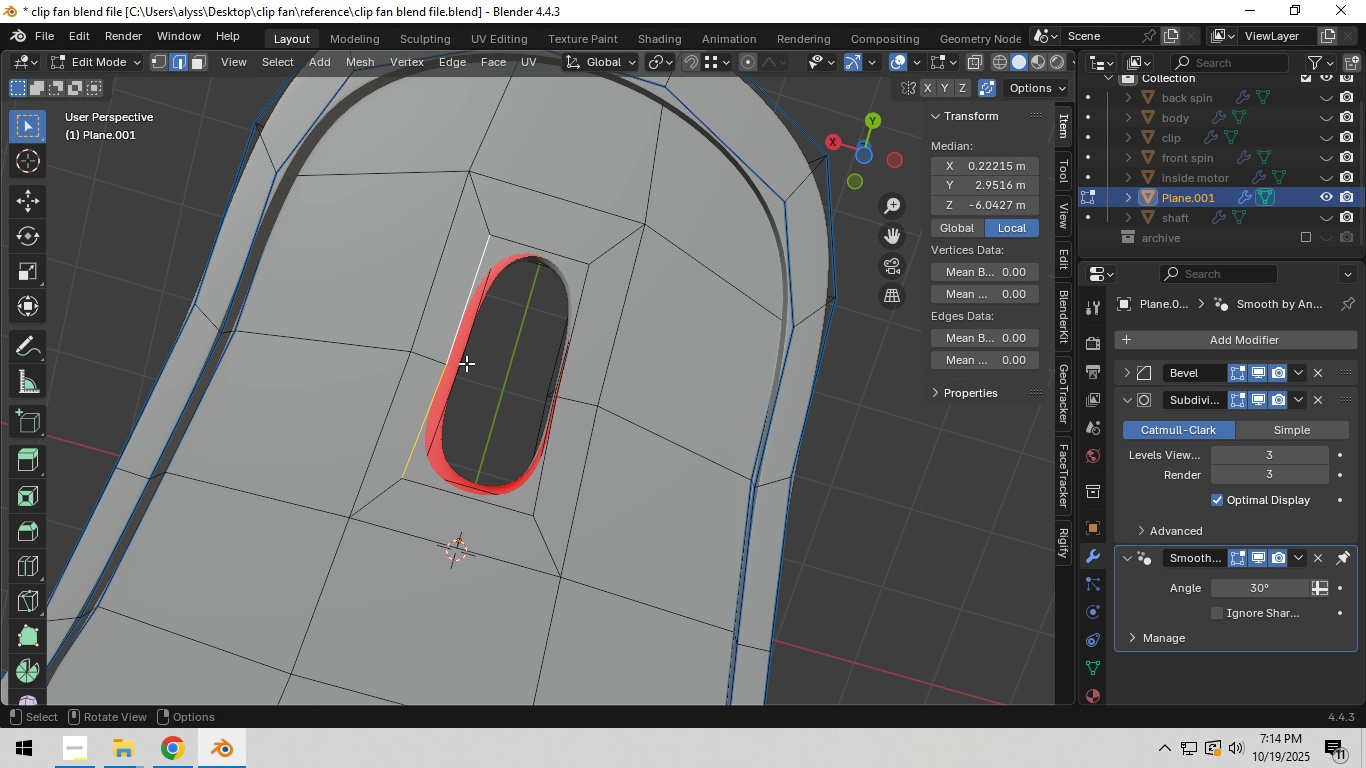 
type(gx)
 